 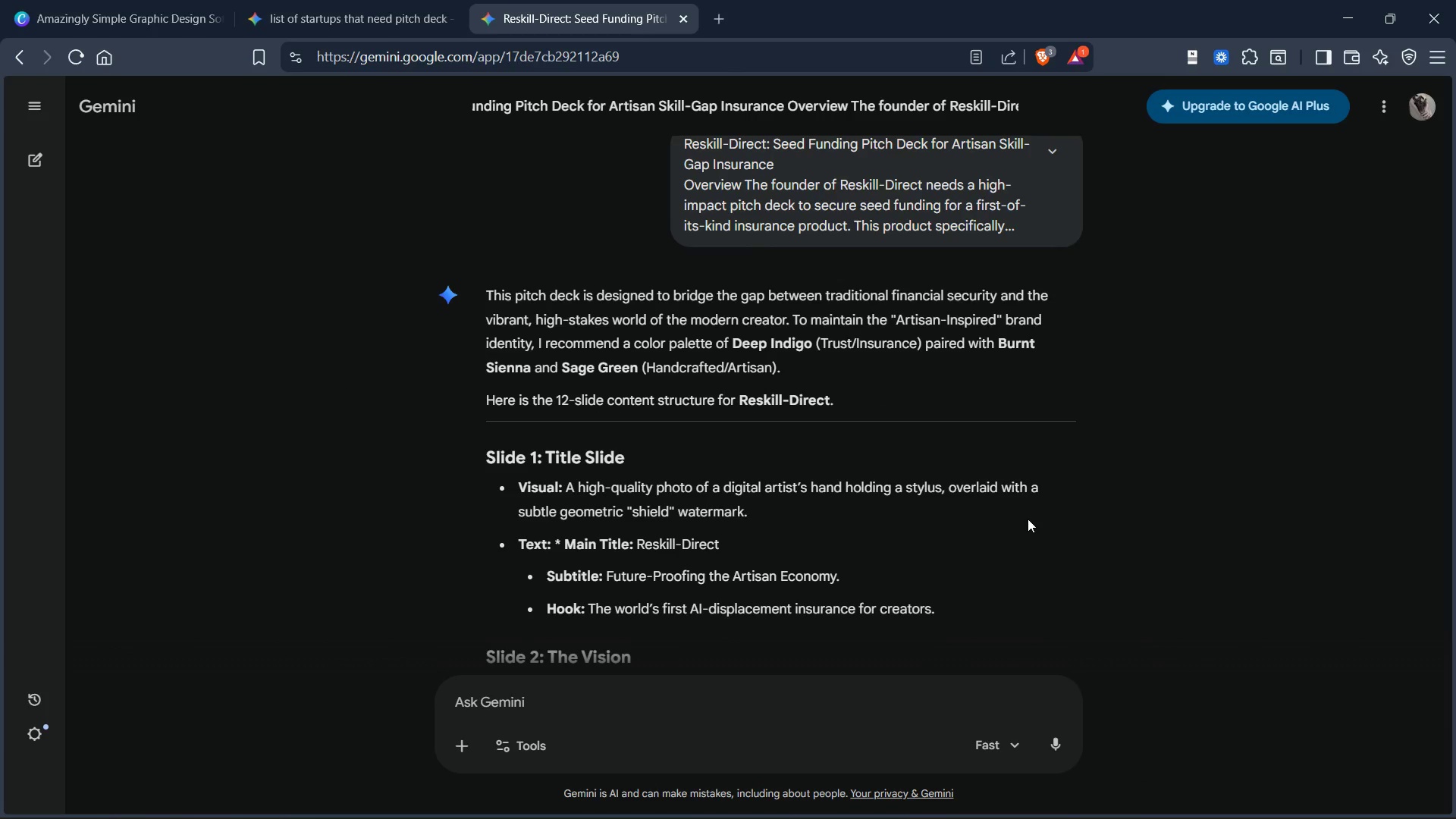 
left_click([148, 5])
 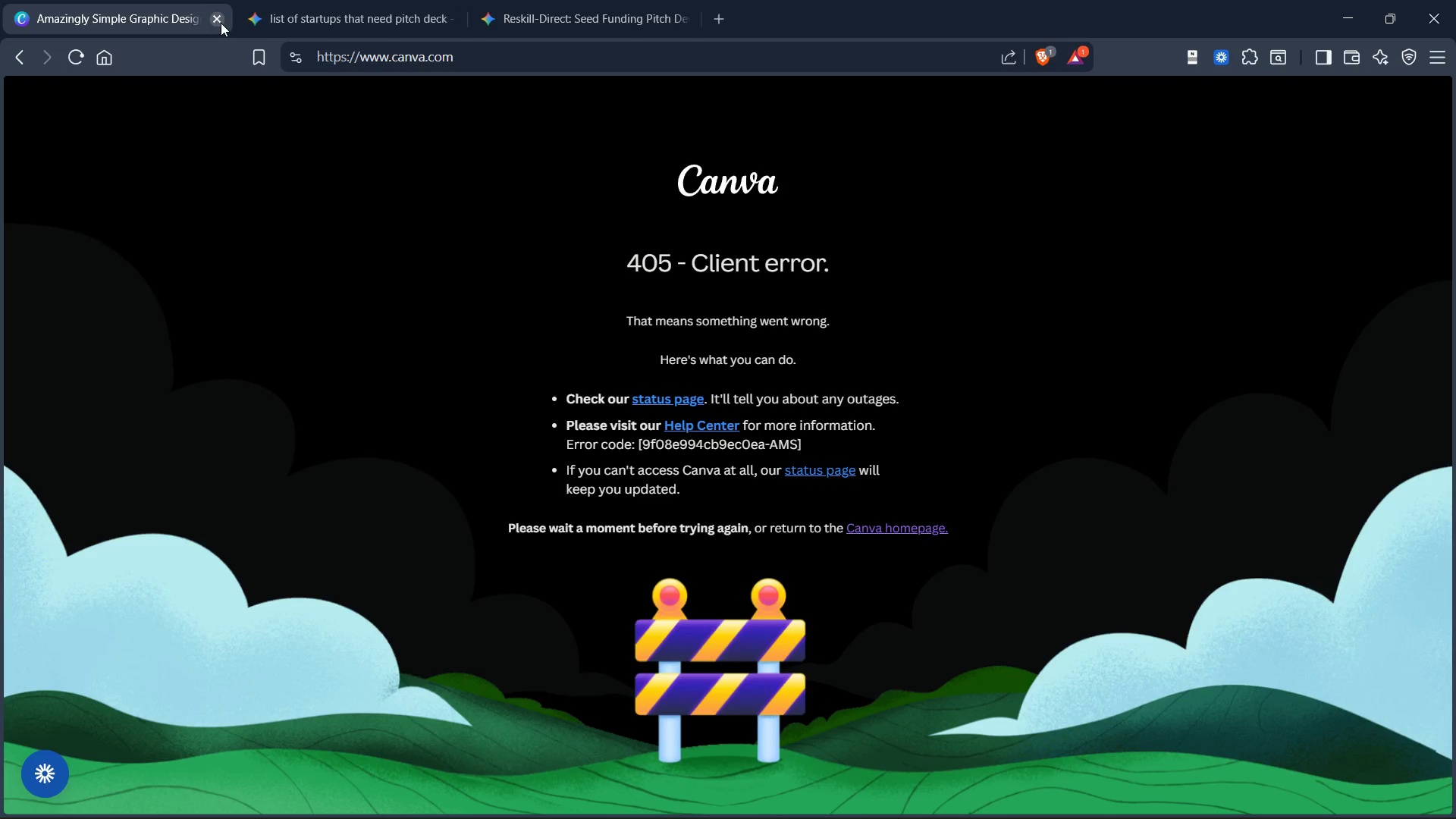 
wait(5.31)
 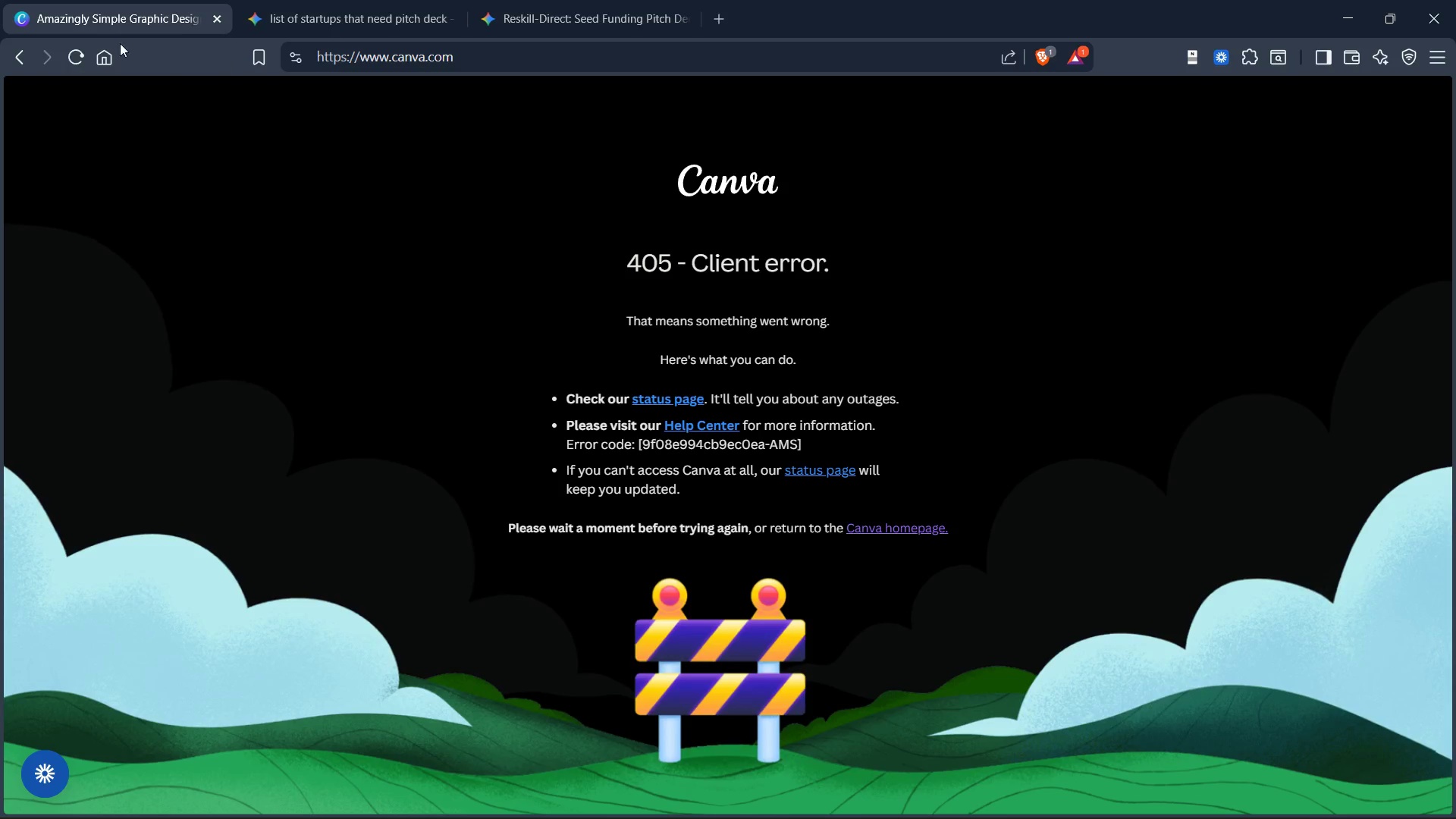 
left_click([488, 13])
 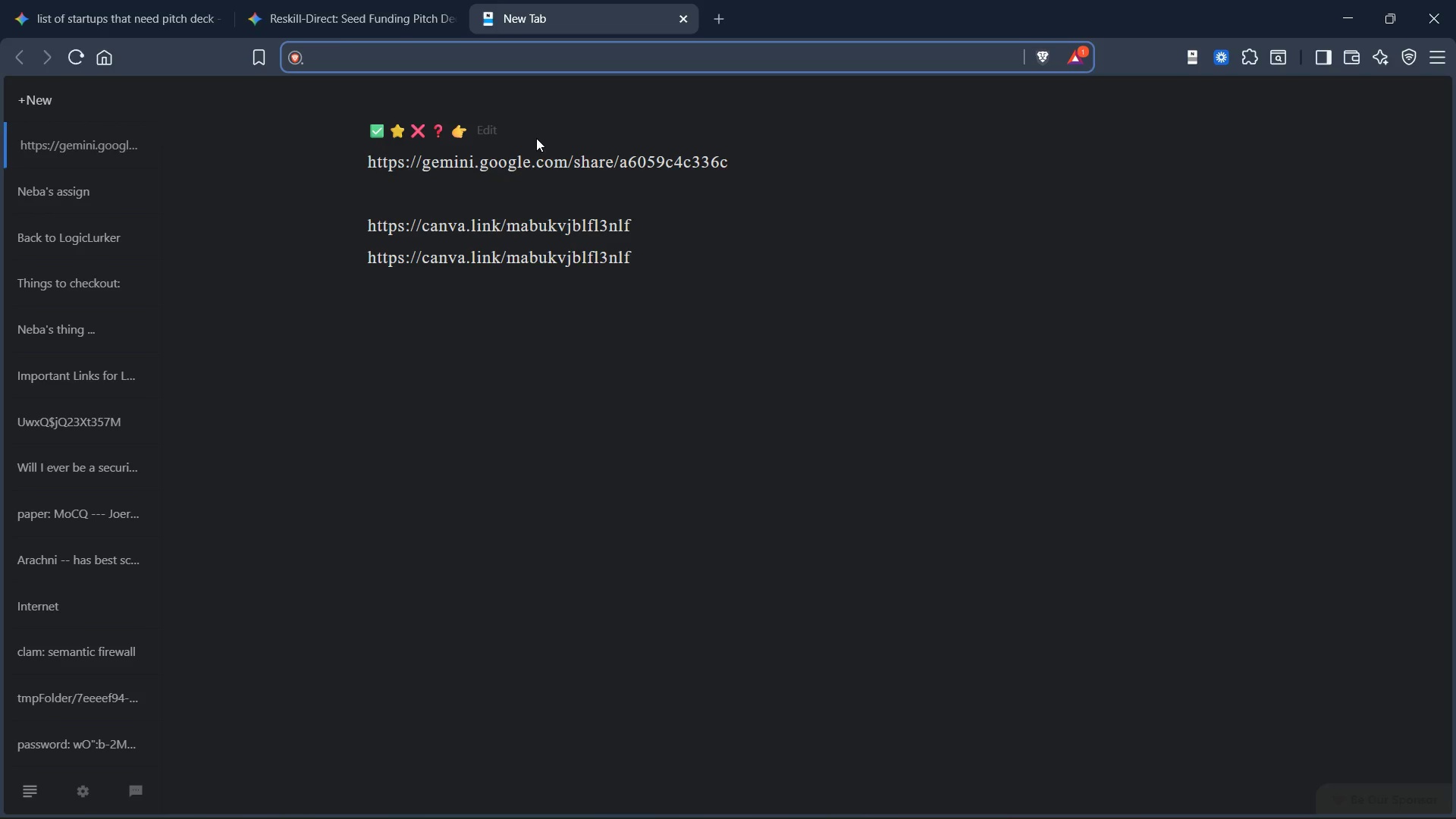 
type(can)
 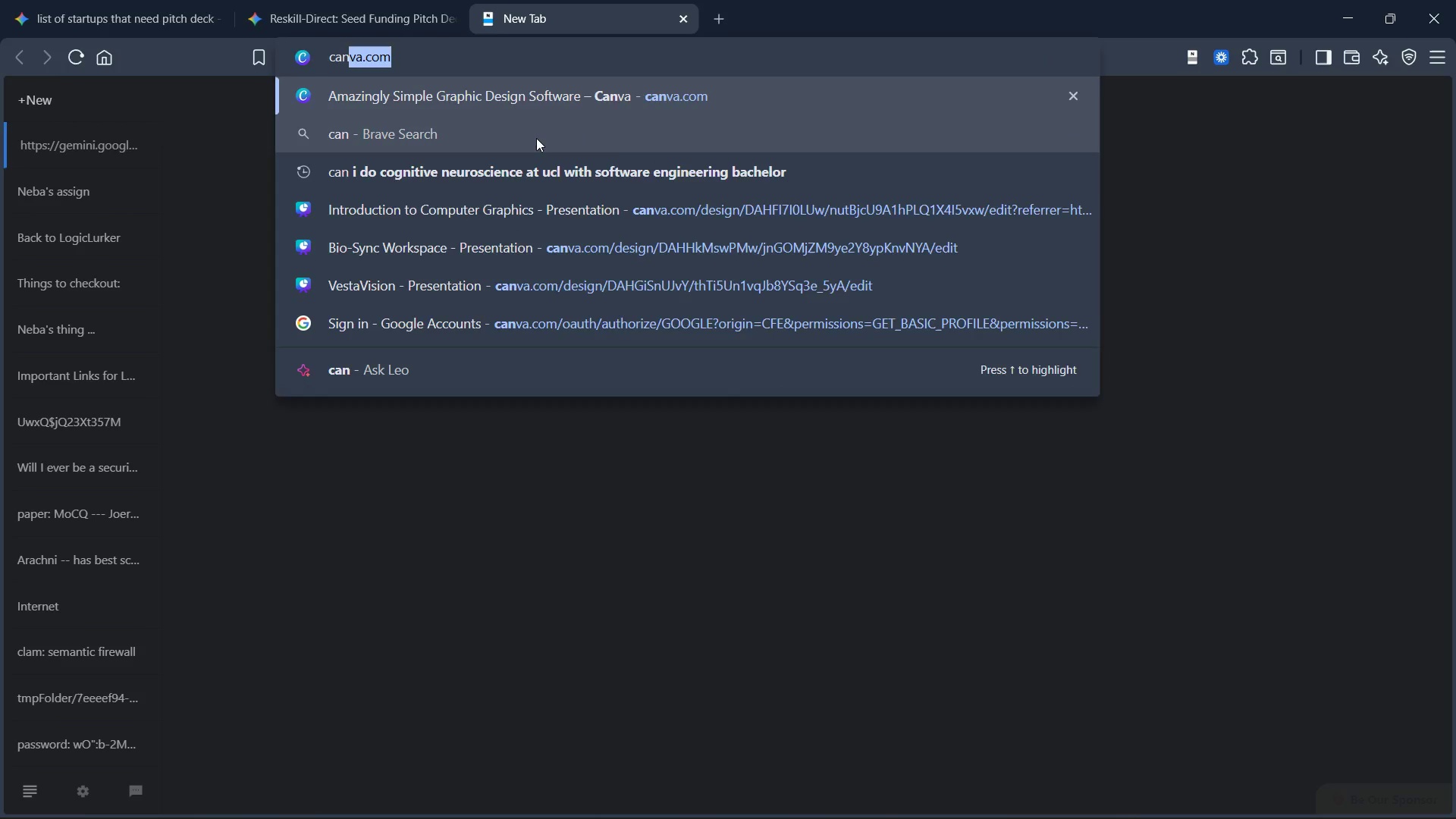 
key(Enter)
 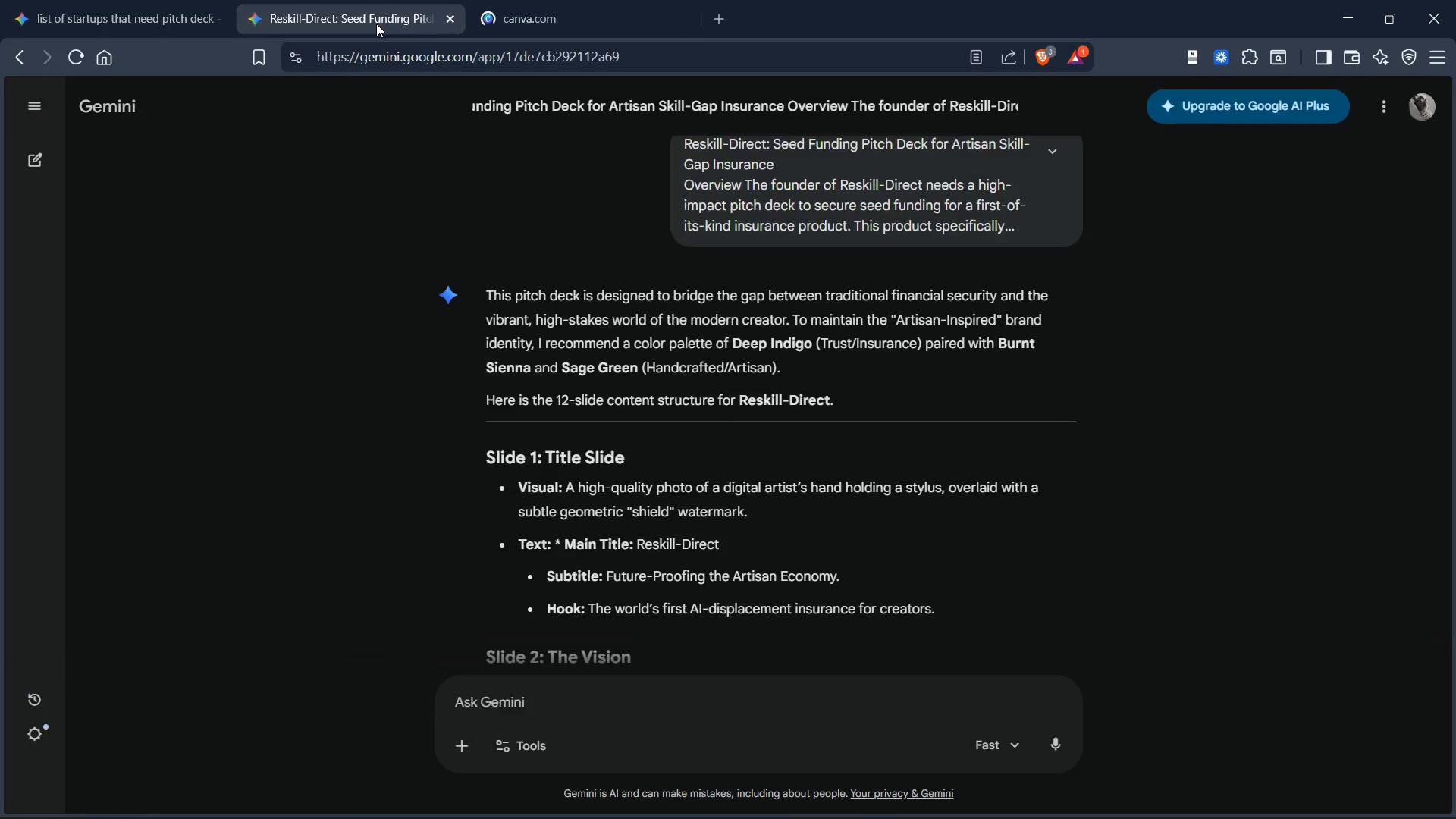 
scroll: coordinate [554, 209], scroll_direction: down, amount: 1.0
 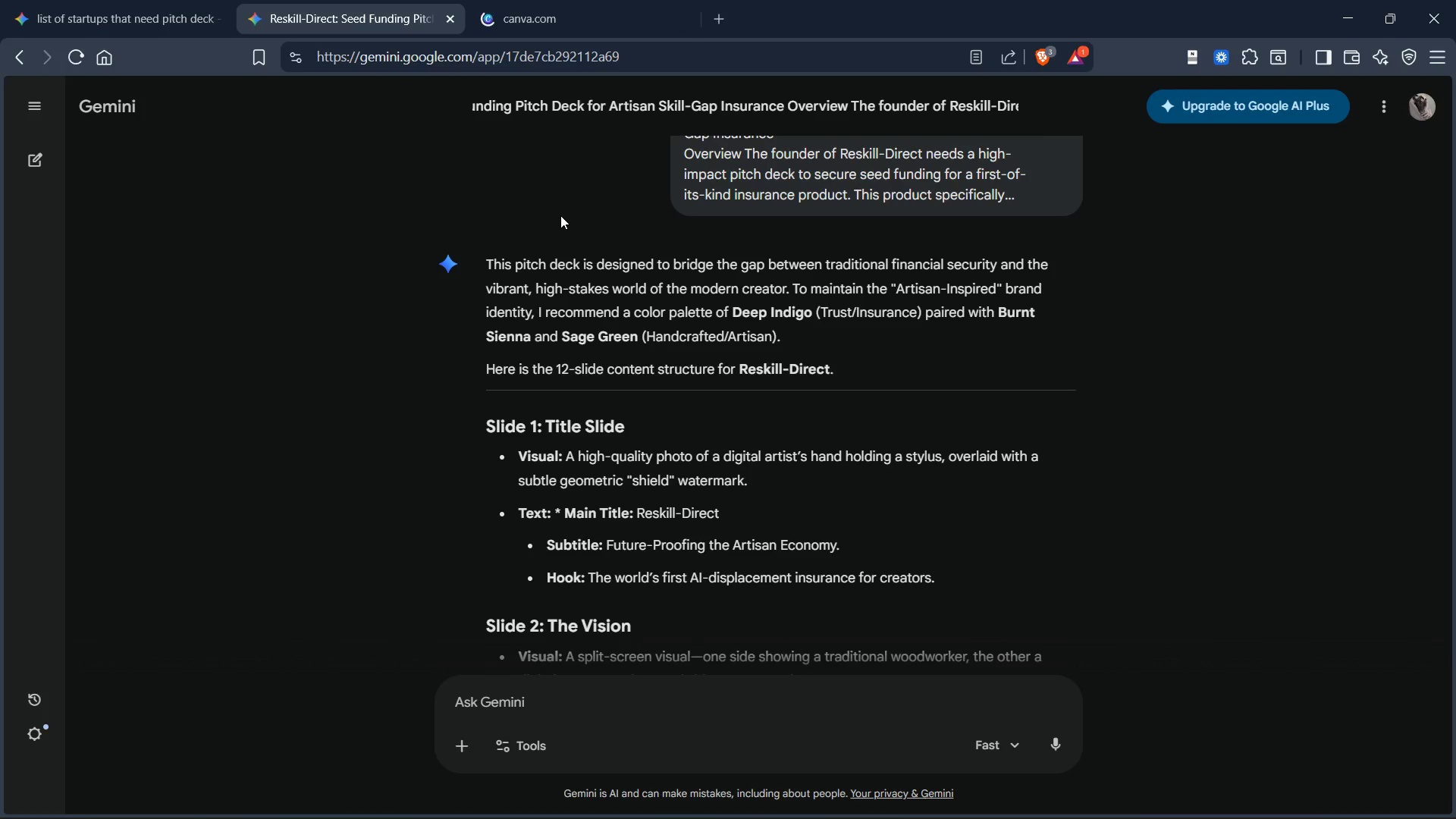 
wait(5.36)
 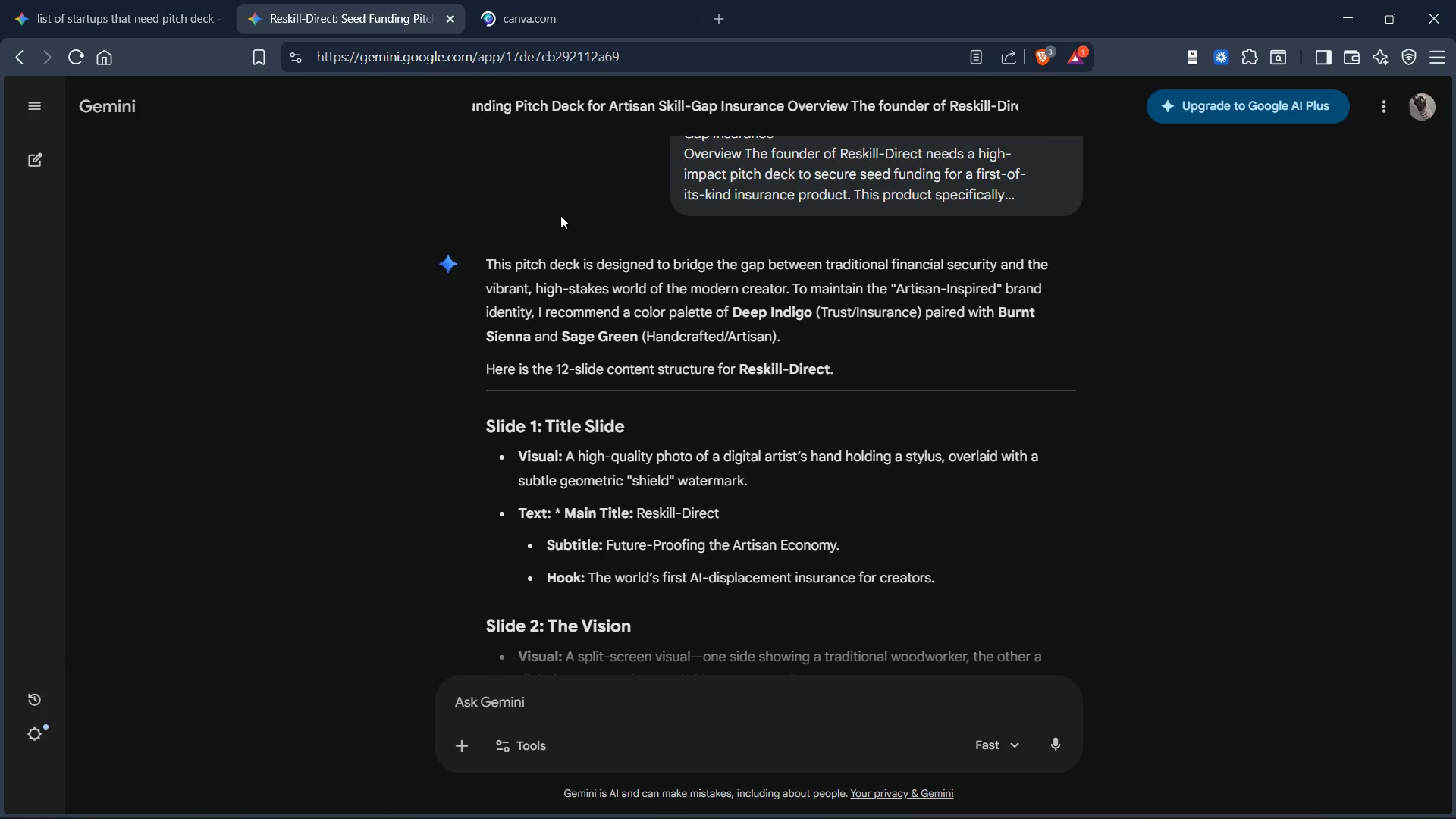 
scroll: coordinate [824, 372], scroll_direction: down, amount: 1.0
 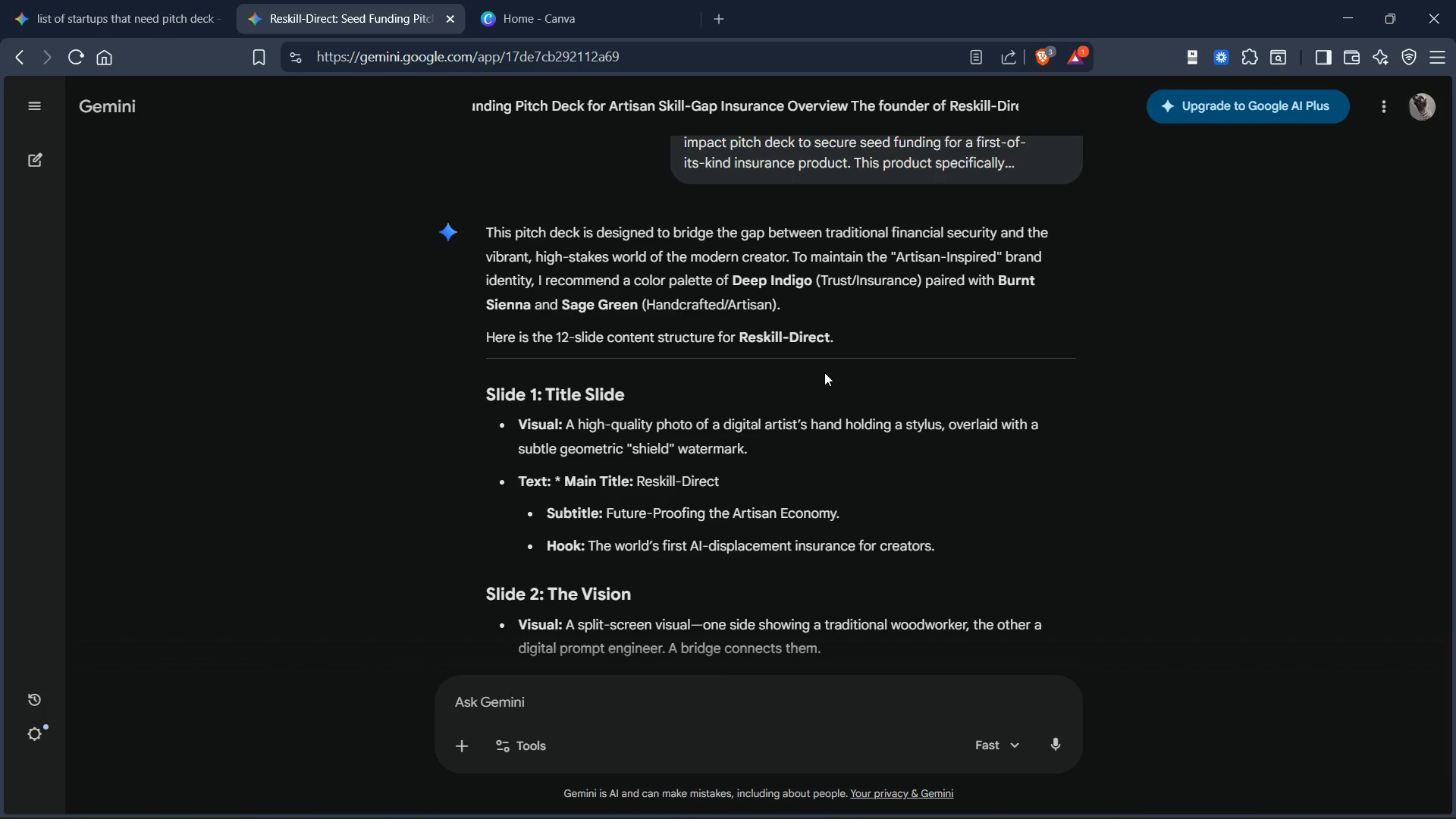 
wait(42.57)
 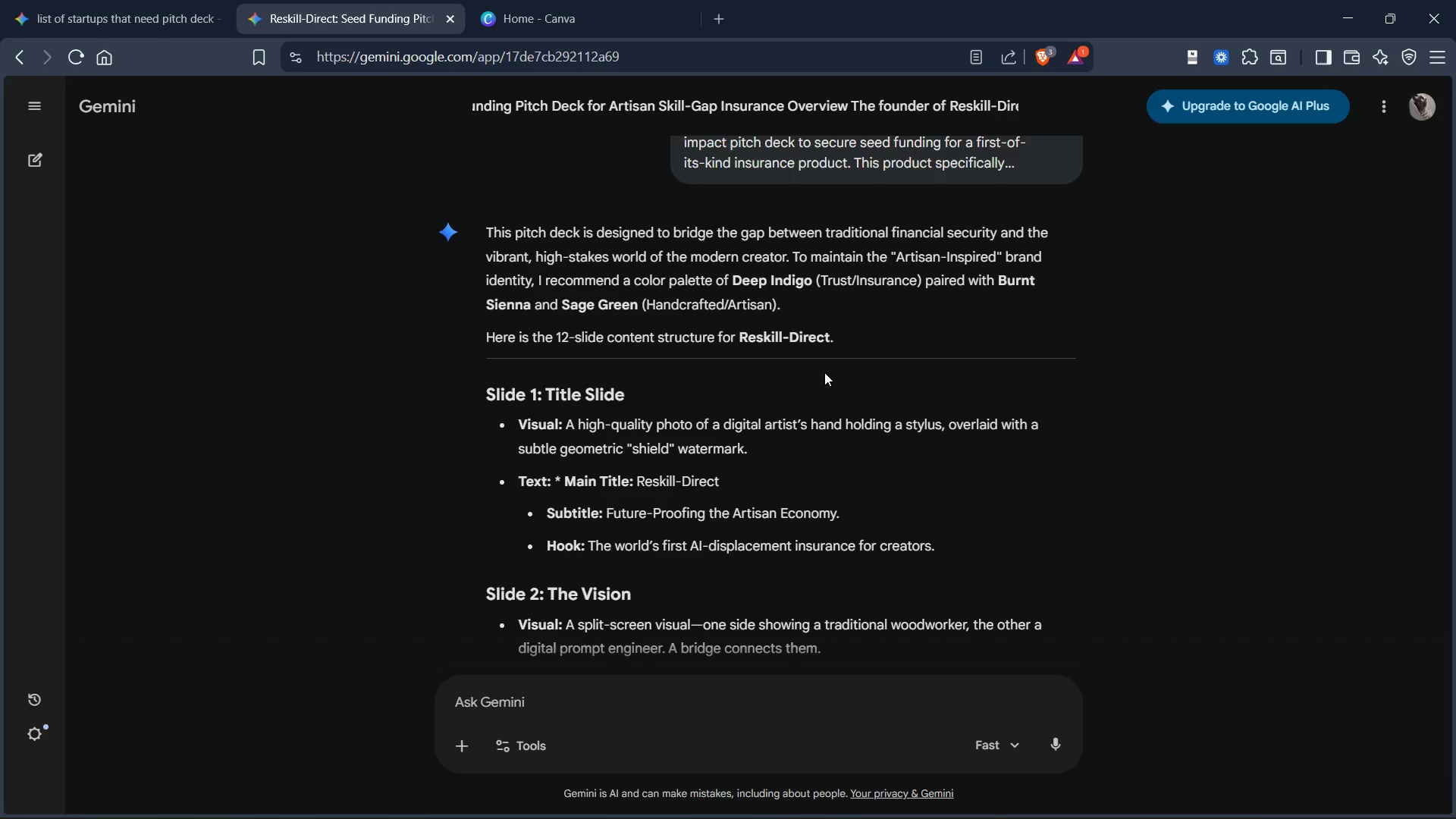 
scroll: coordinate [824, 370], scroll_direction: down, amount: 31.0
 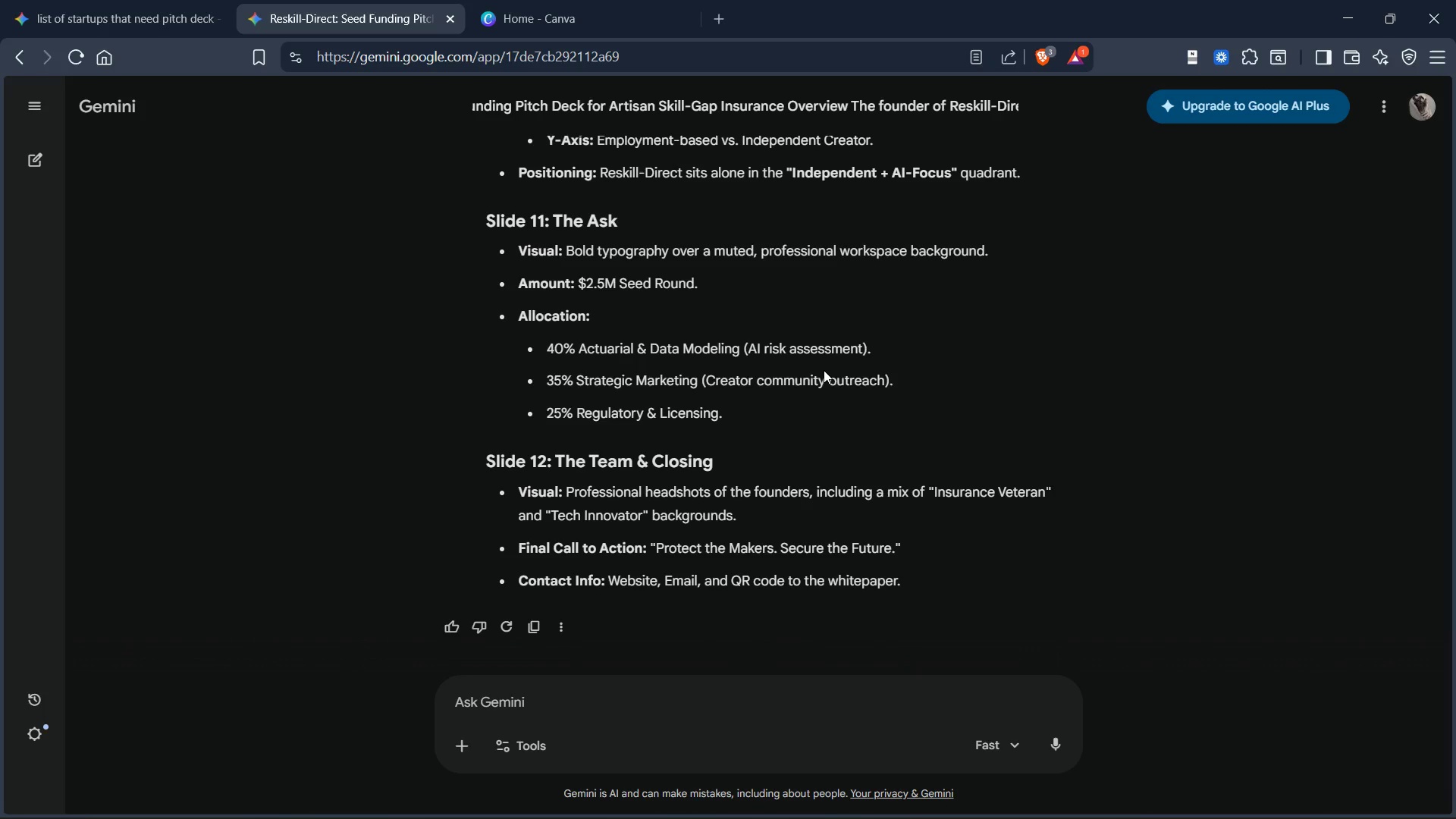 
scroll: coordinate [821, 372], scroll_direction: up, amount: 65.0
 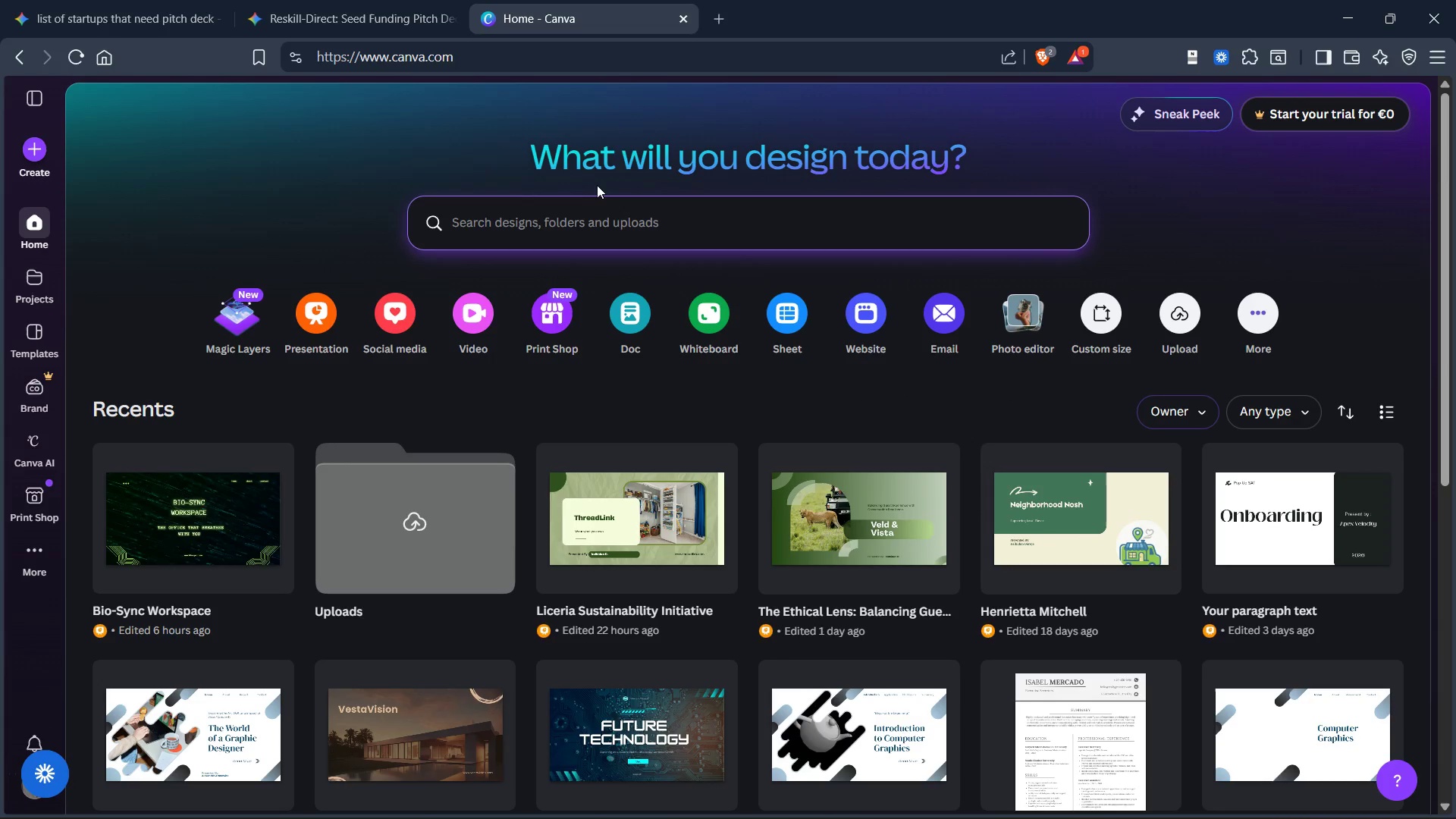 
left_click([309, 315])
 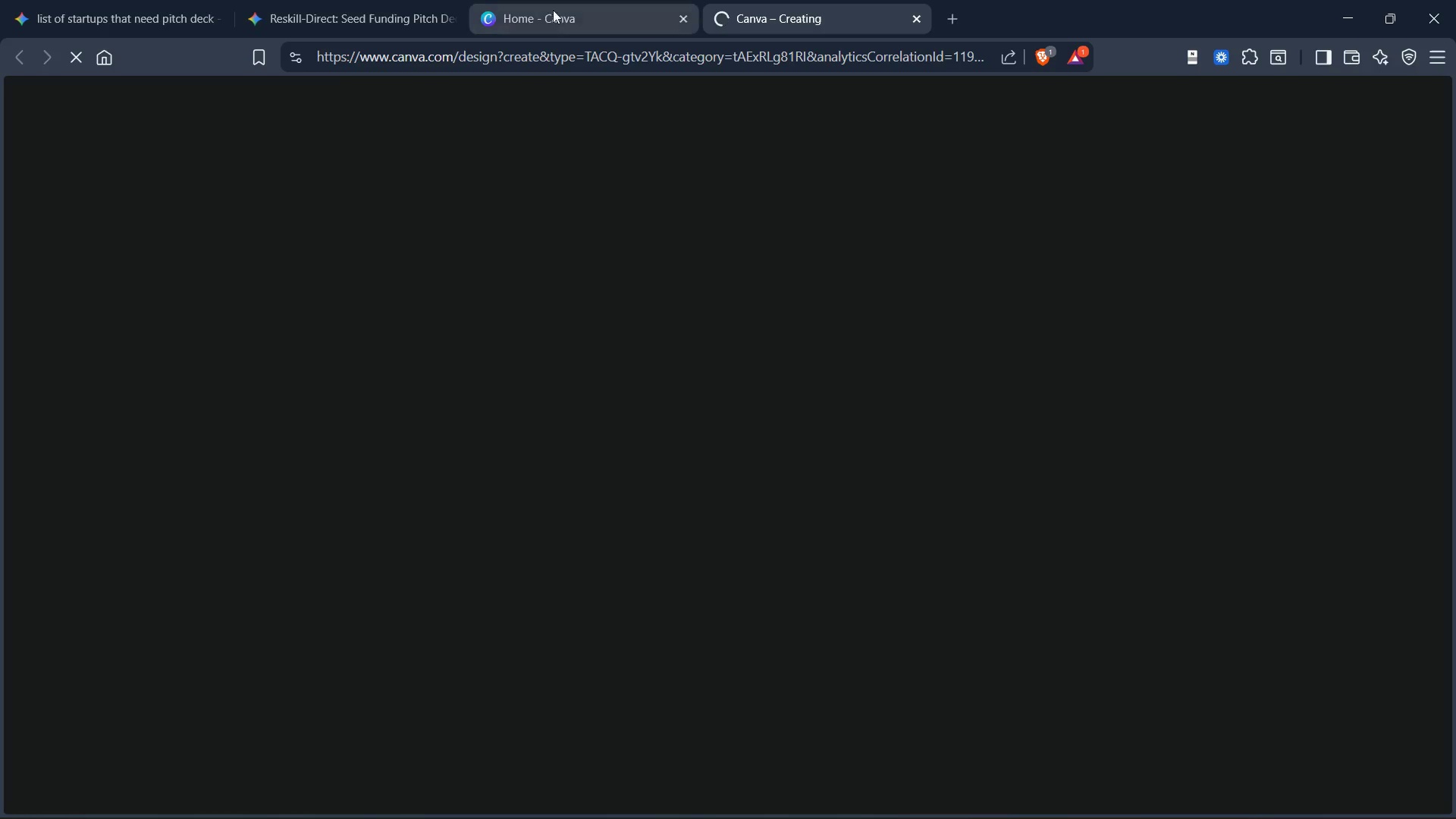 
left_click([367, 14])
 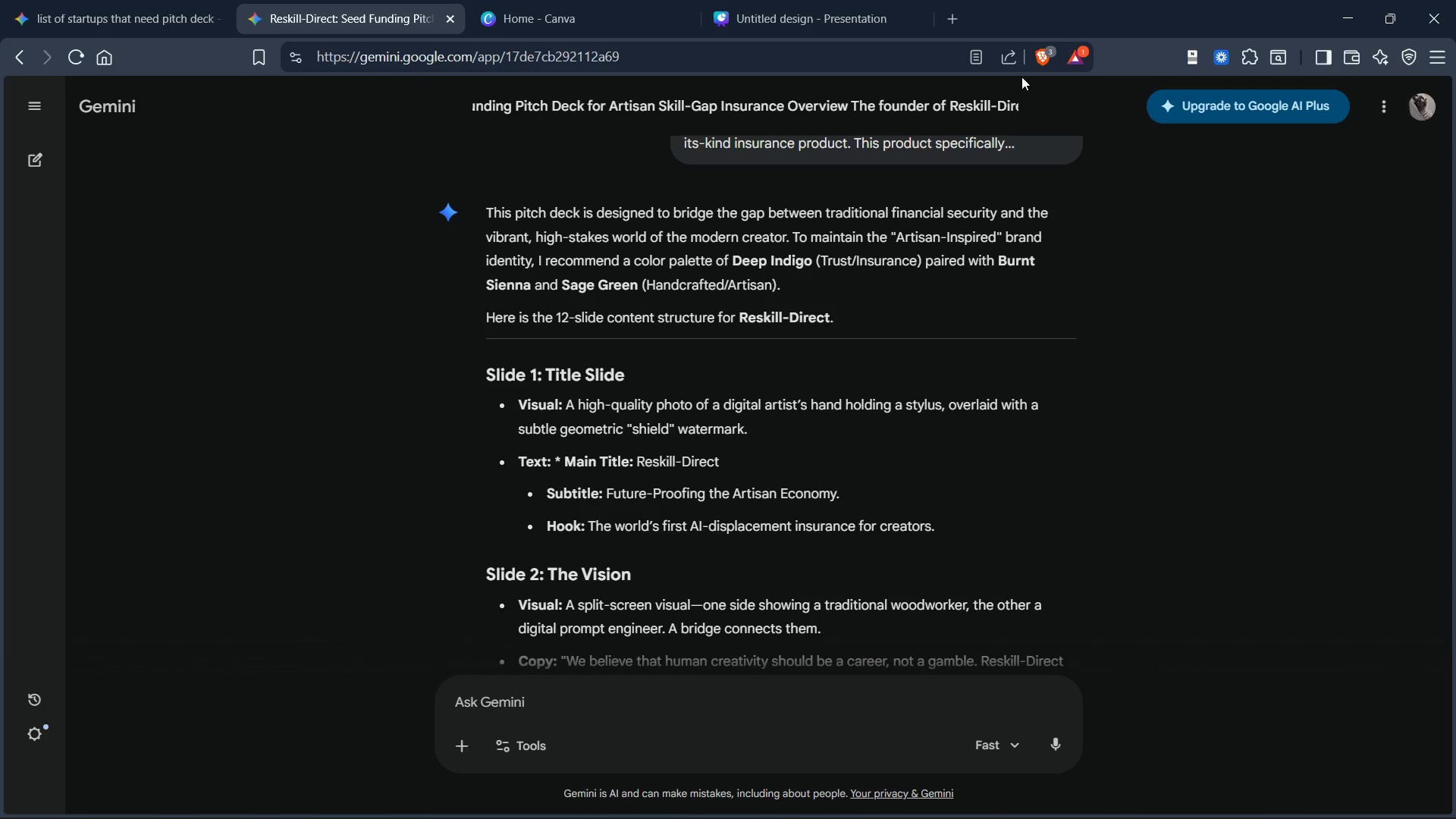 
wait(14.56)
 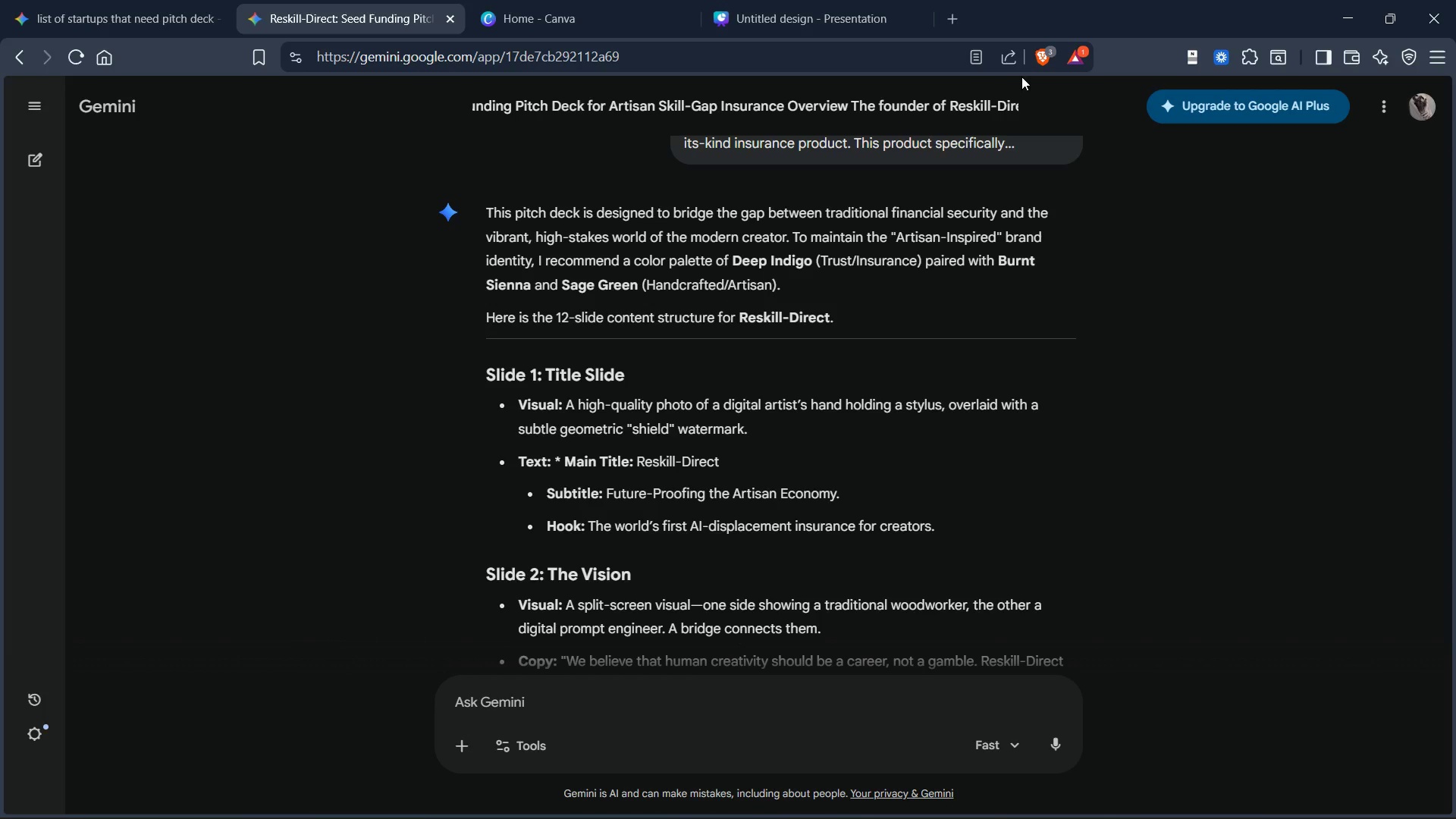 
left_click([772, 20])
 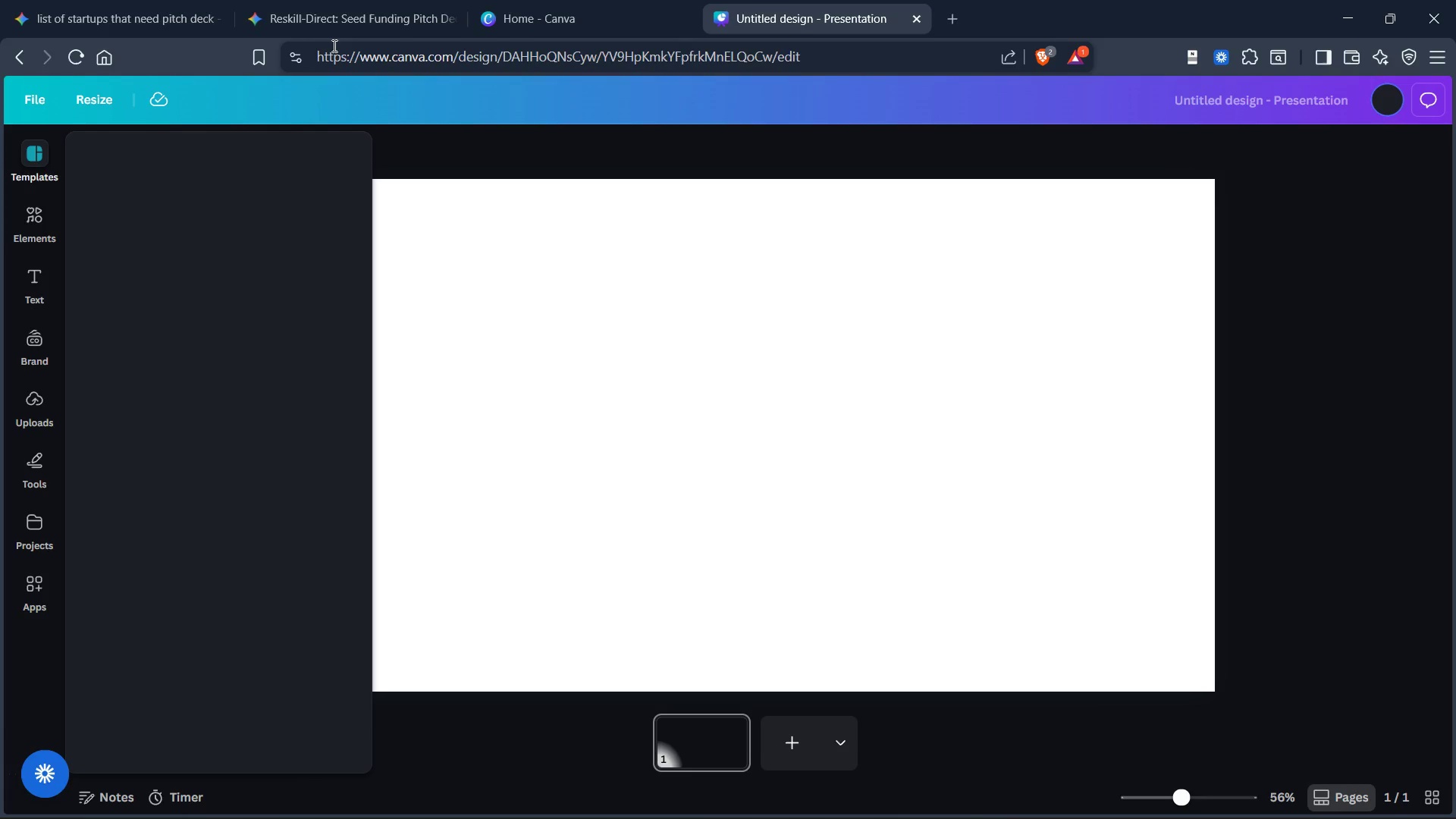 
left_click([363, 26])
 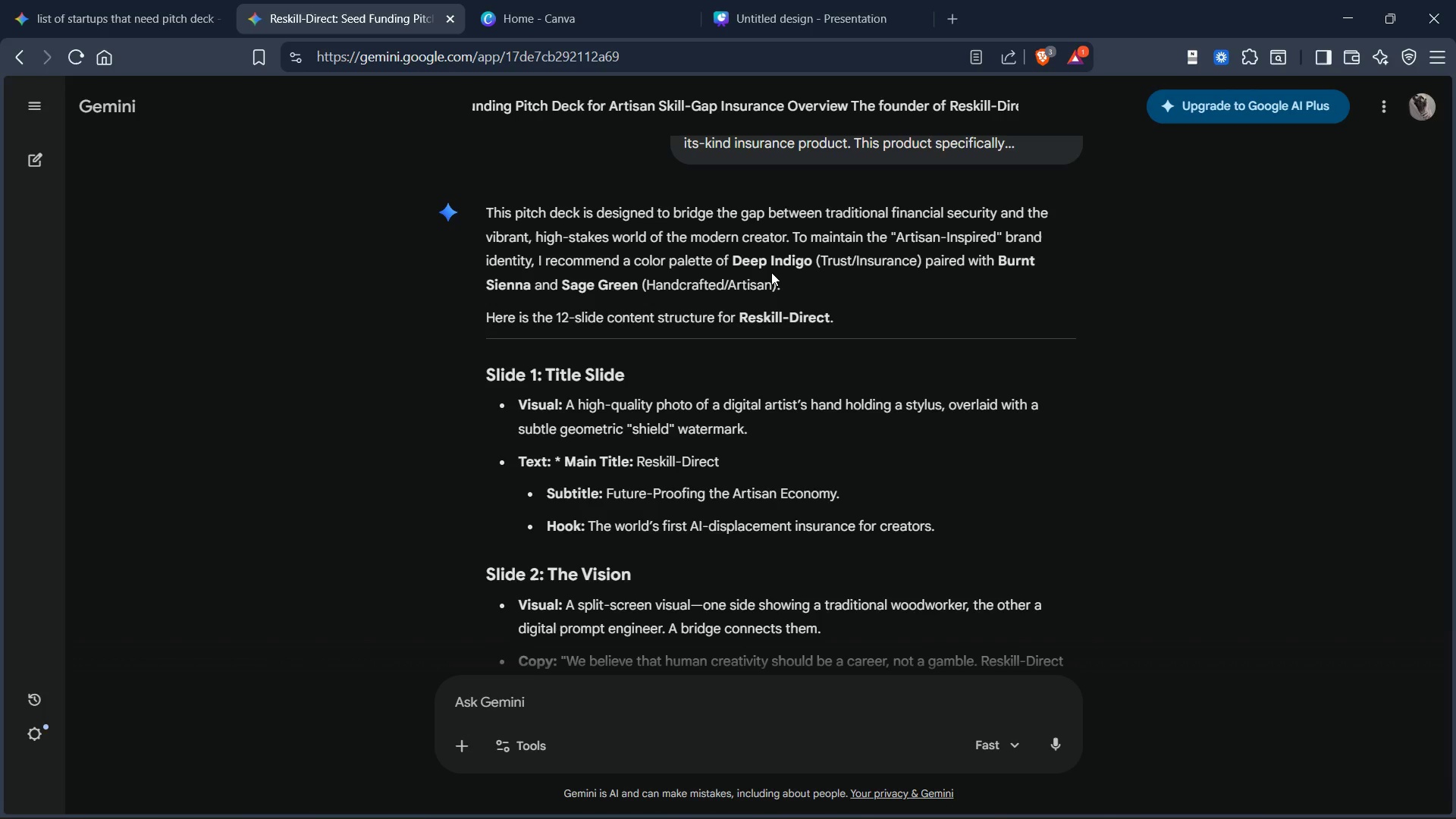 
scroll: coordinate [771, 272], scroll_direction: down, amount: 1.0
 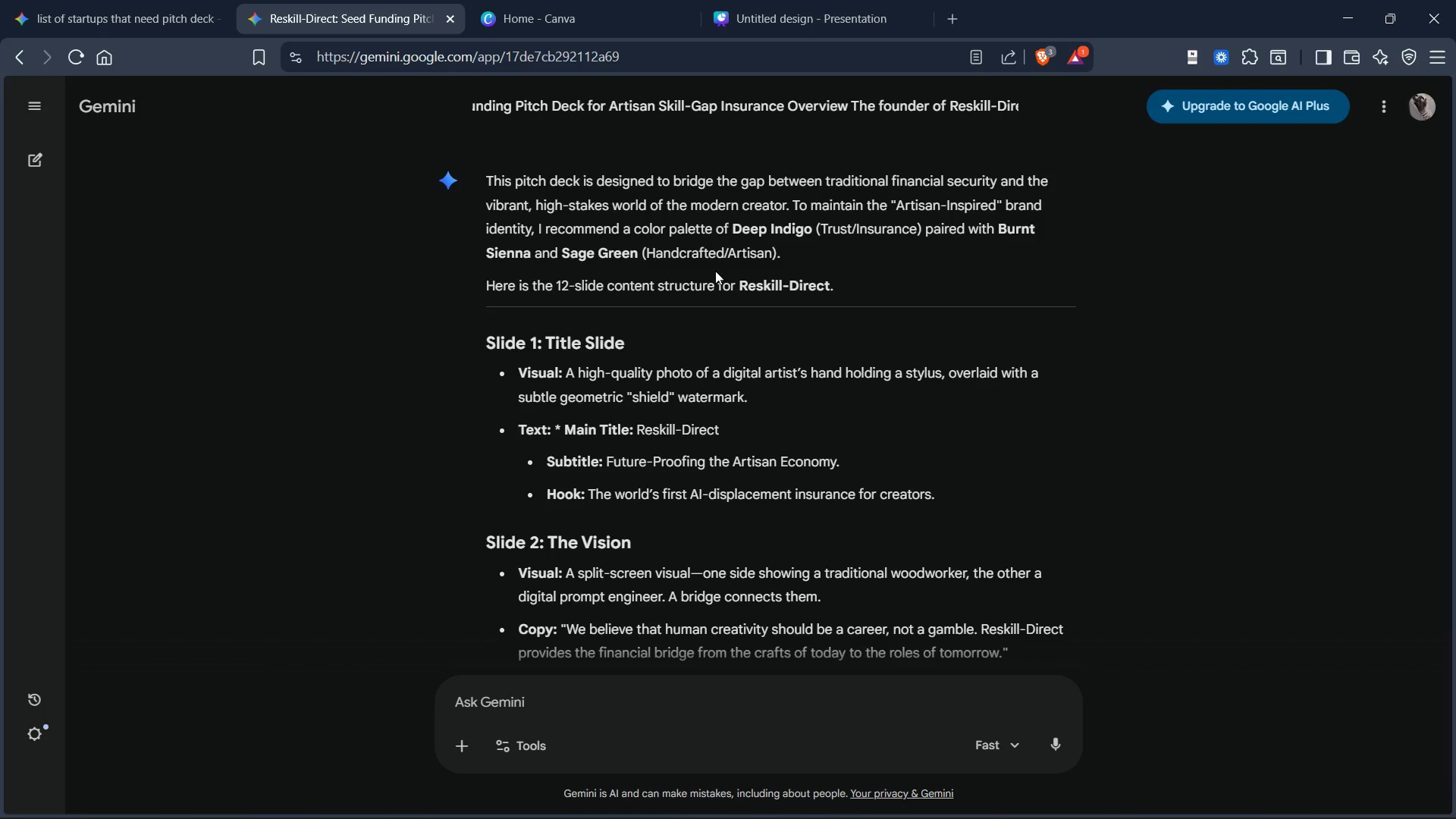 
wait(24.04)
 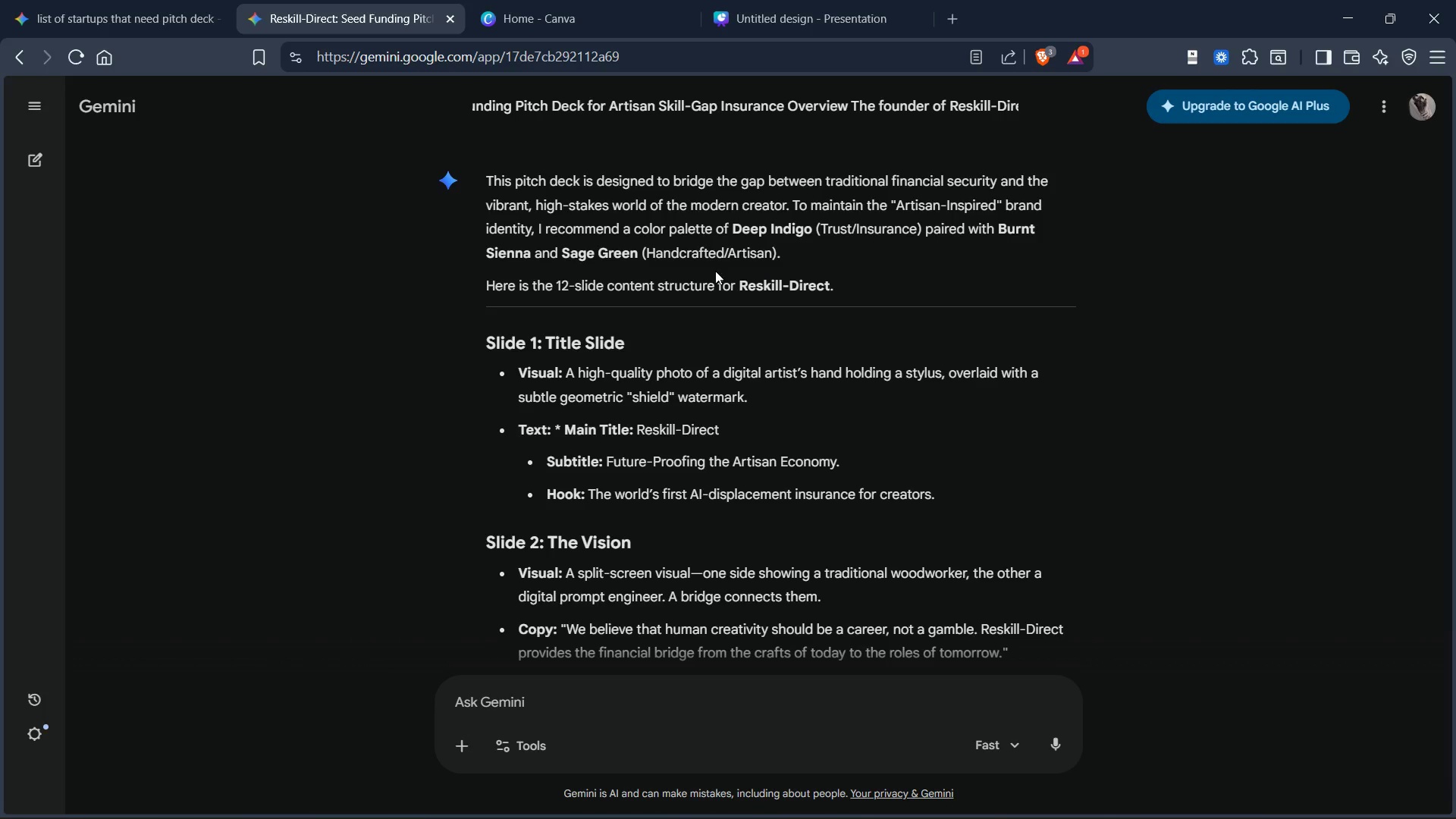 
left_click([850, 25])
 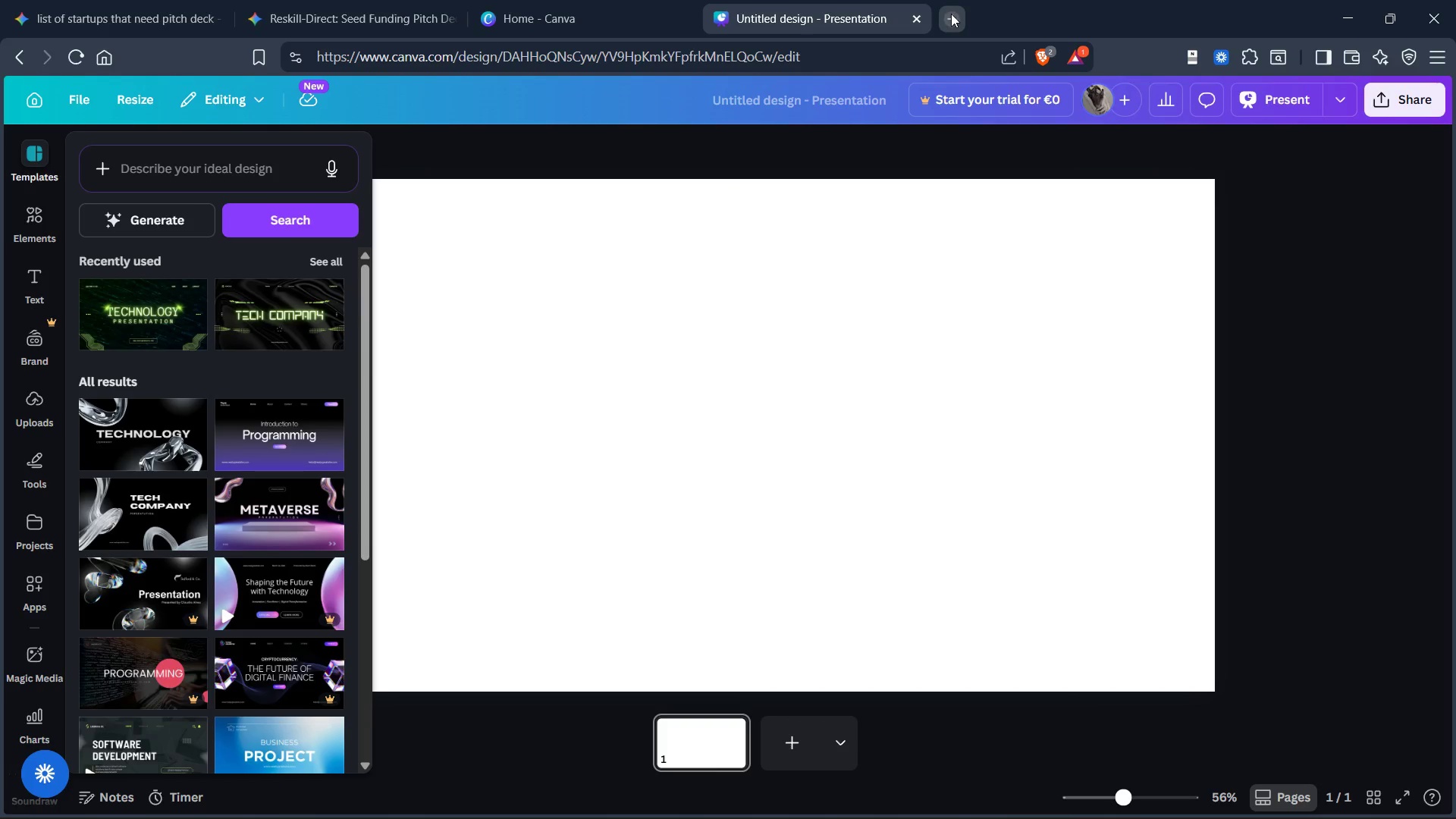 
wait(5.38)
 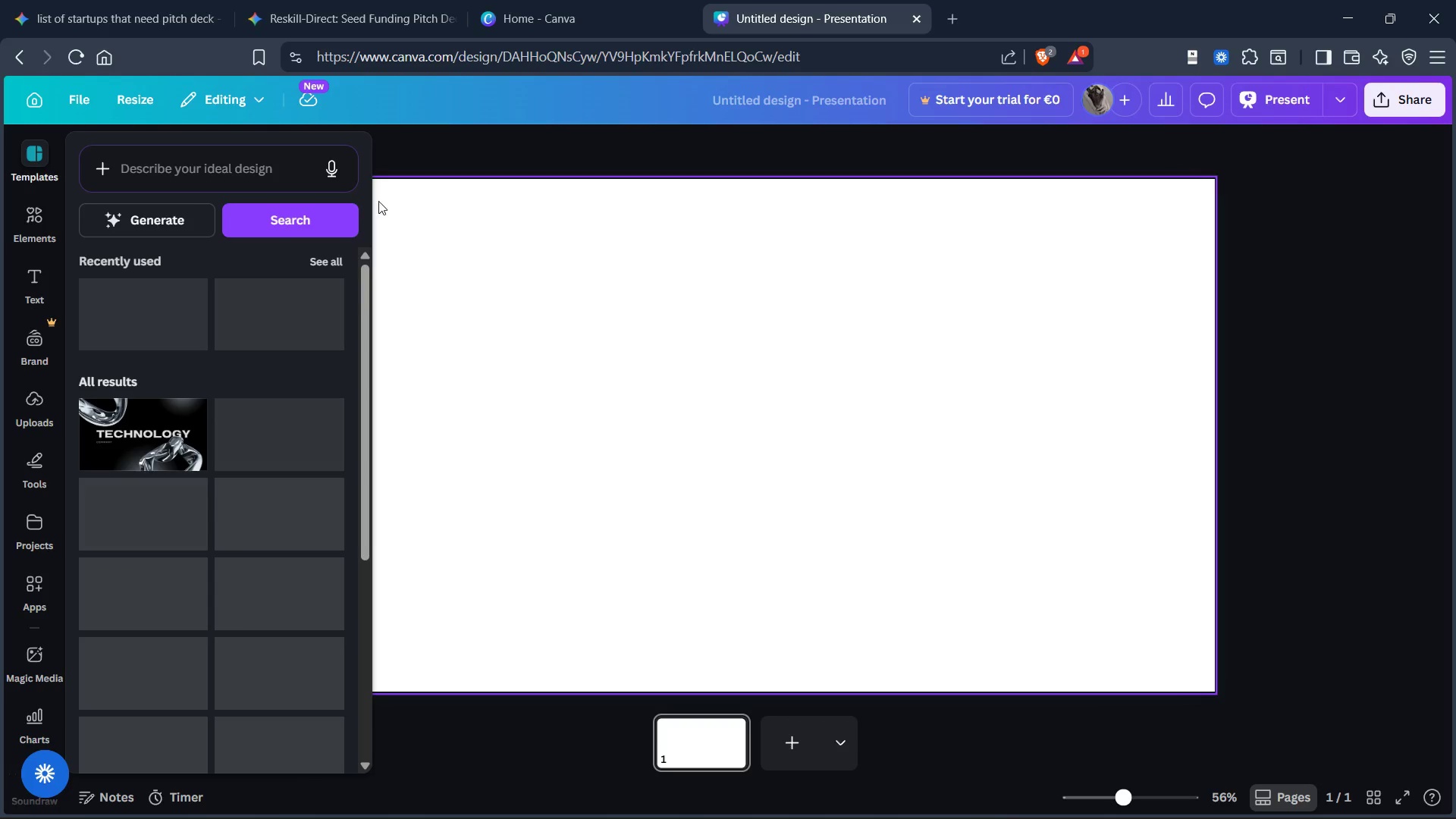 
type(deep inigo)
 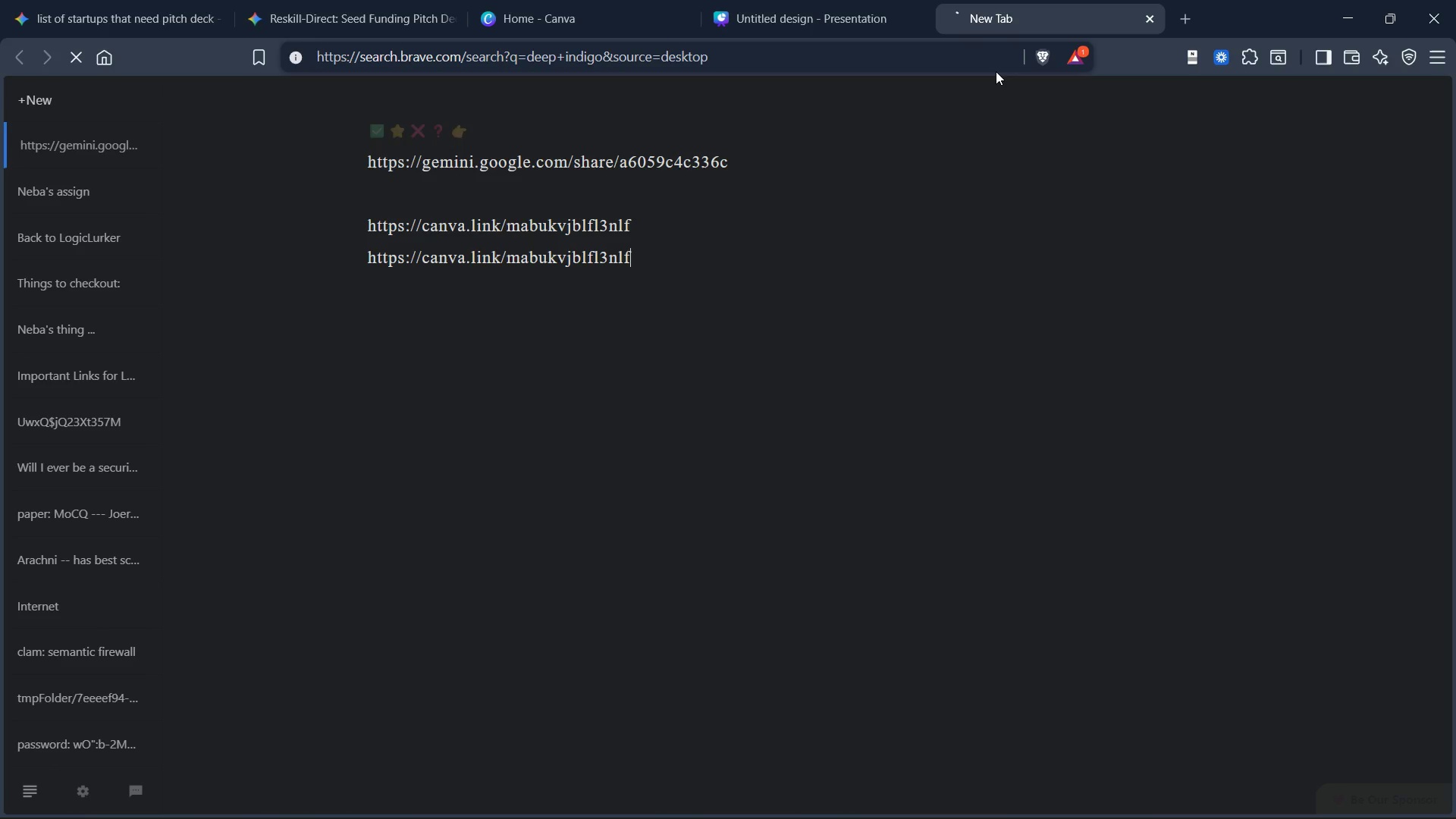 
key(Enter)
 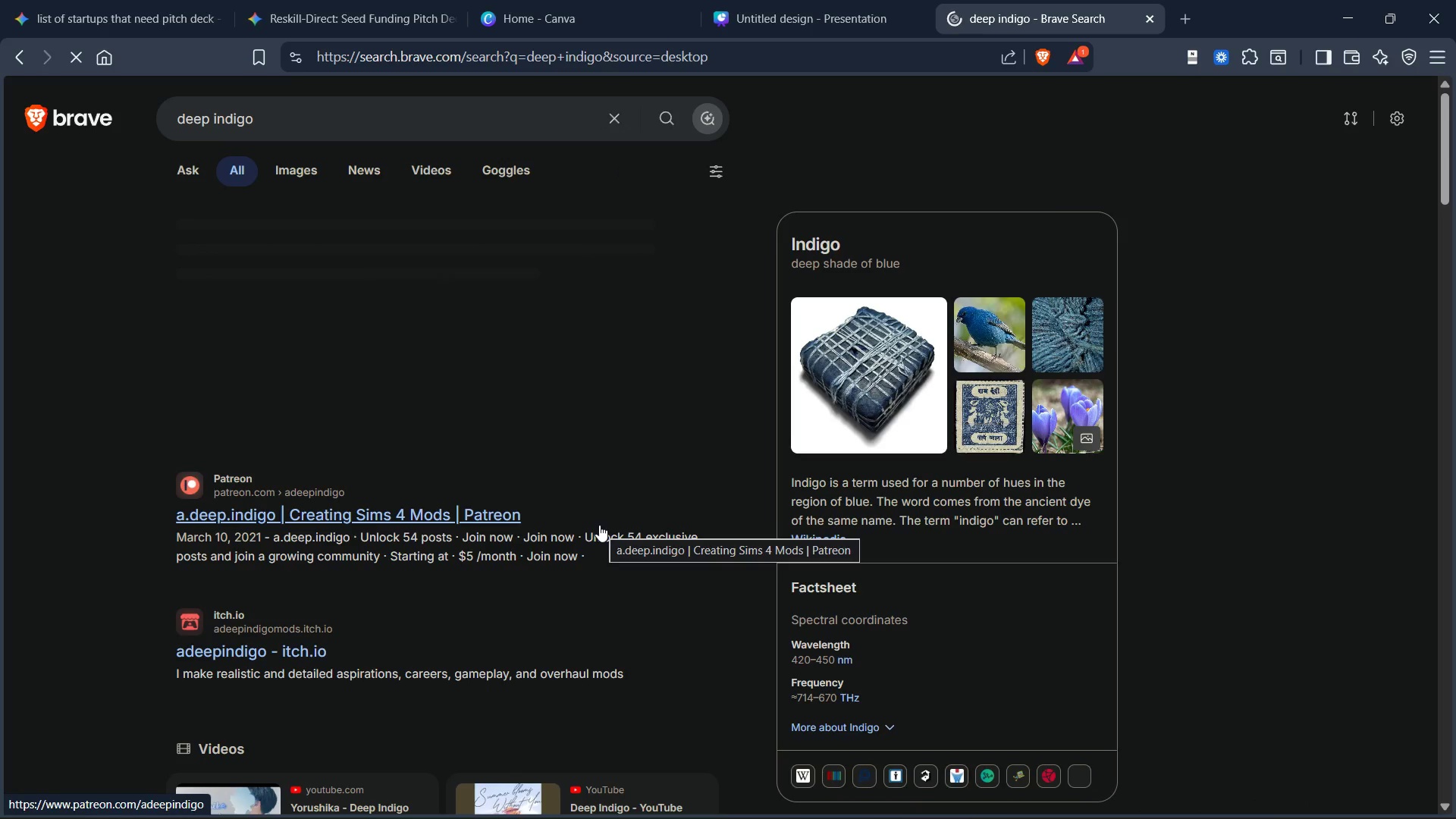 
wait(9.8)
 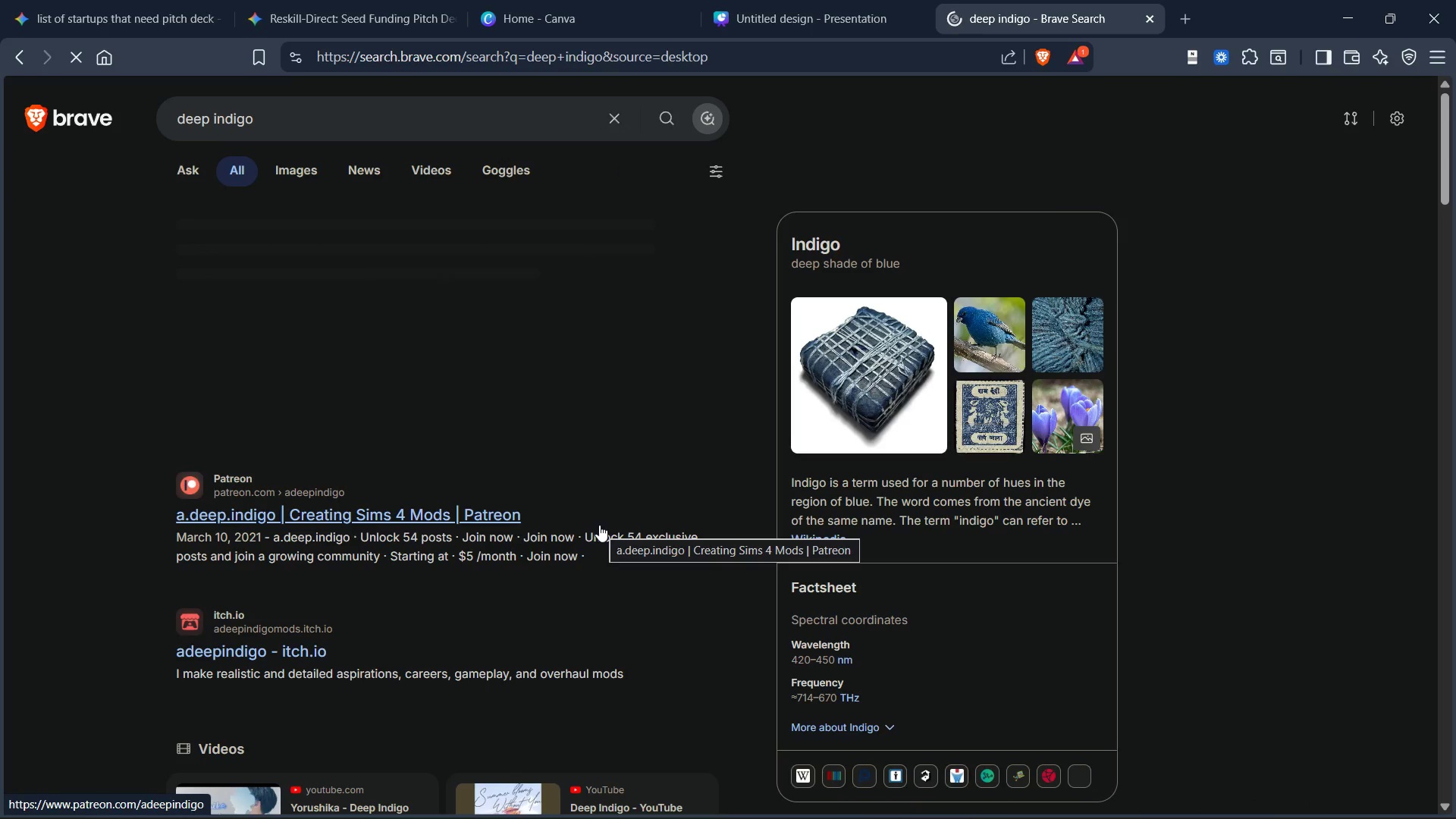 
left_click([287, 165])
 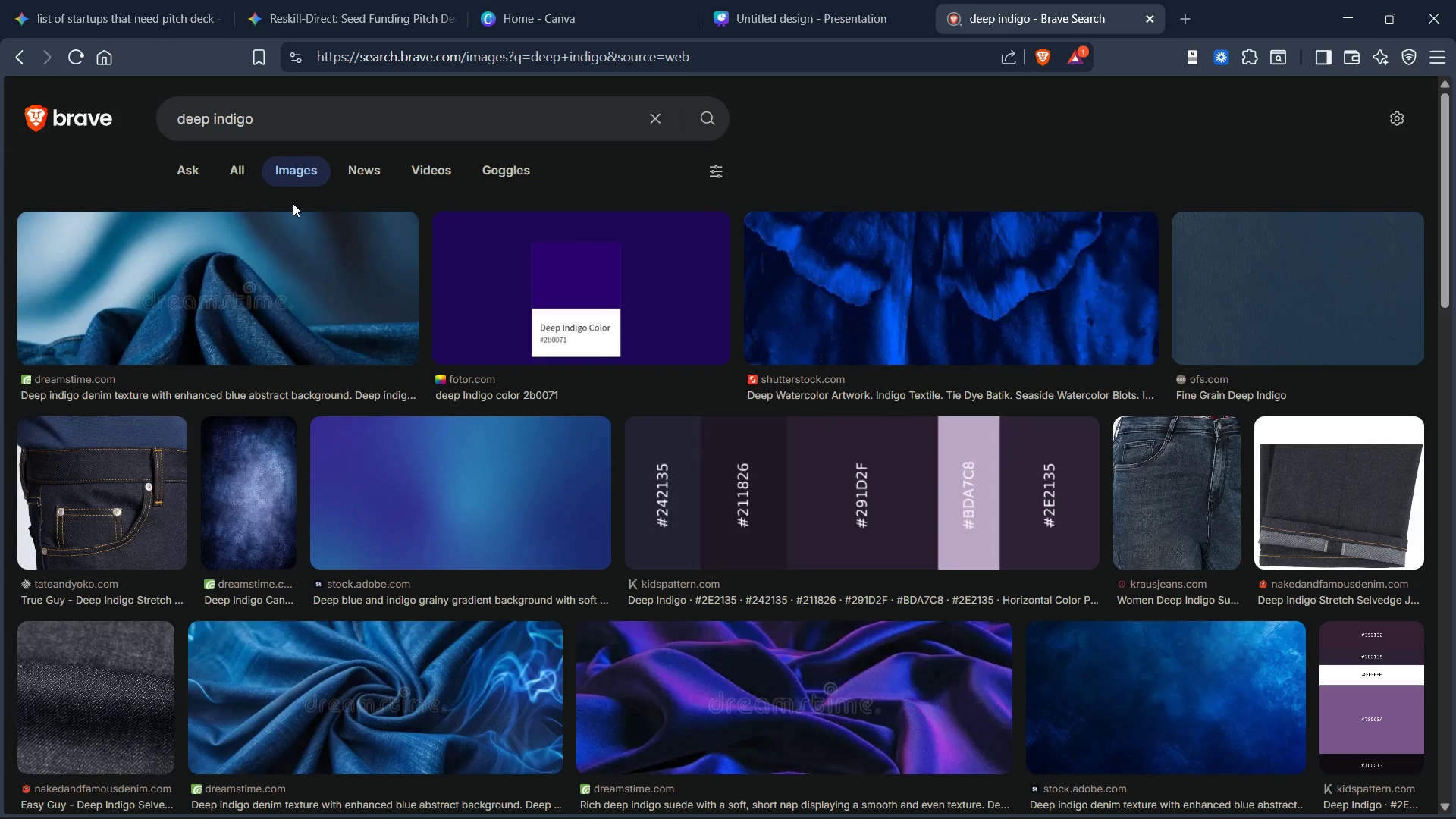 
wait(10.7)
 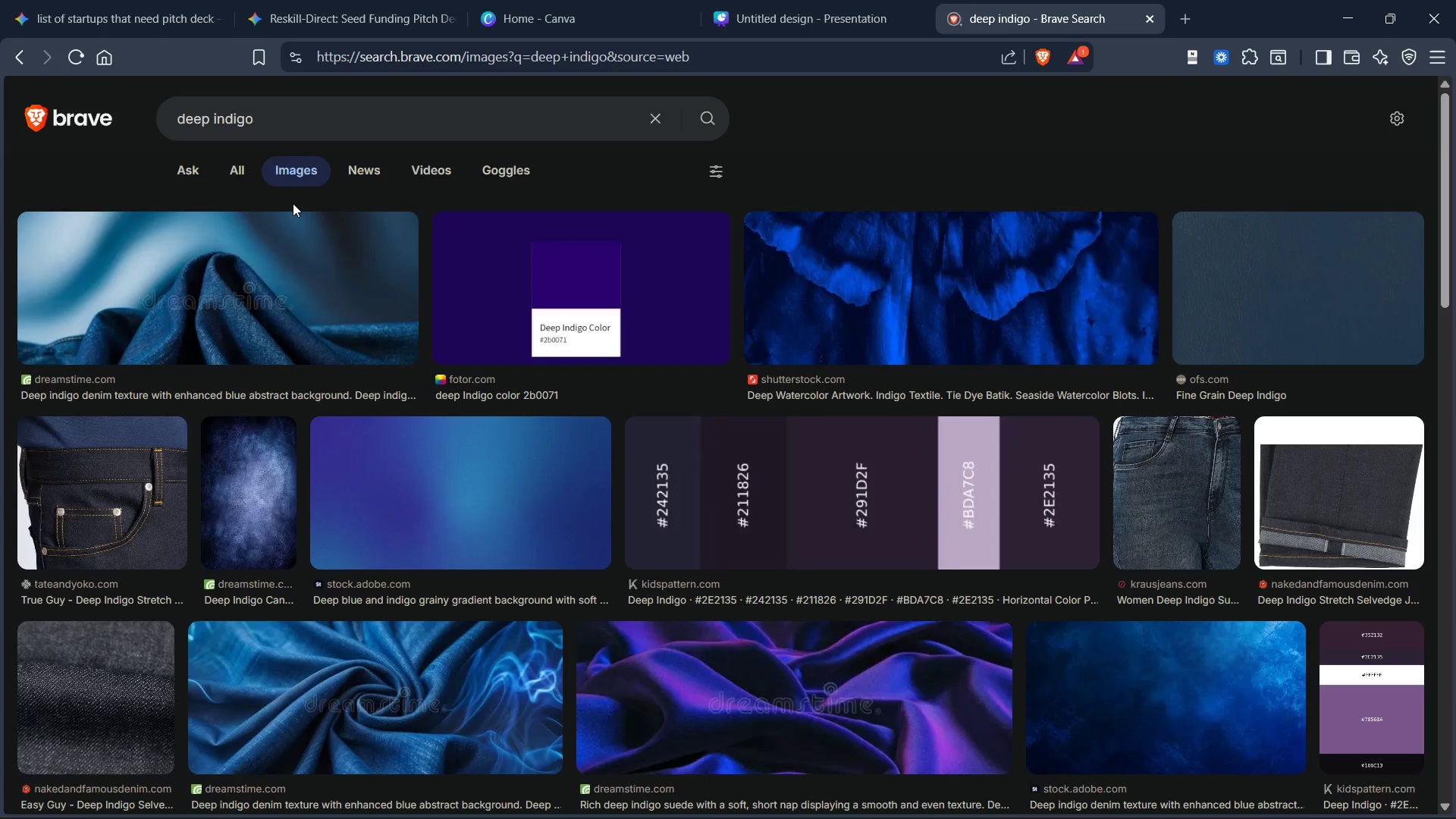 
scroll: coordinate [293, 206], scroll_direction: down, amount: 8.0
 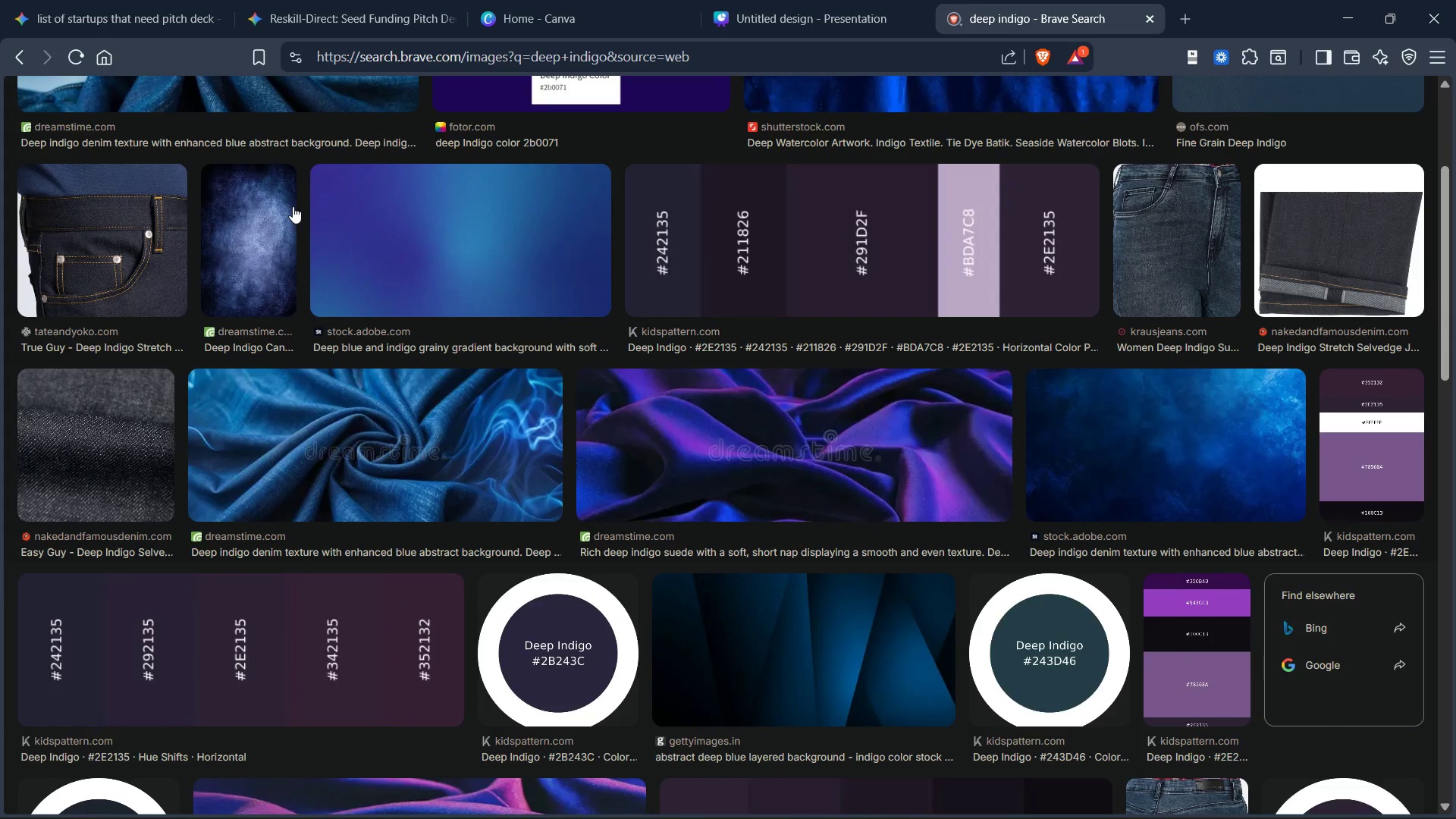 
scroll: coordinate [293, 206], scroll_direction: up, amount: 1.0
 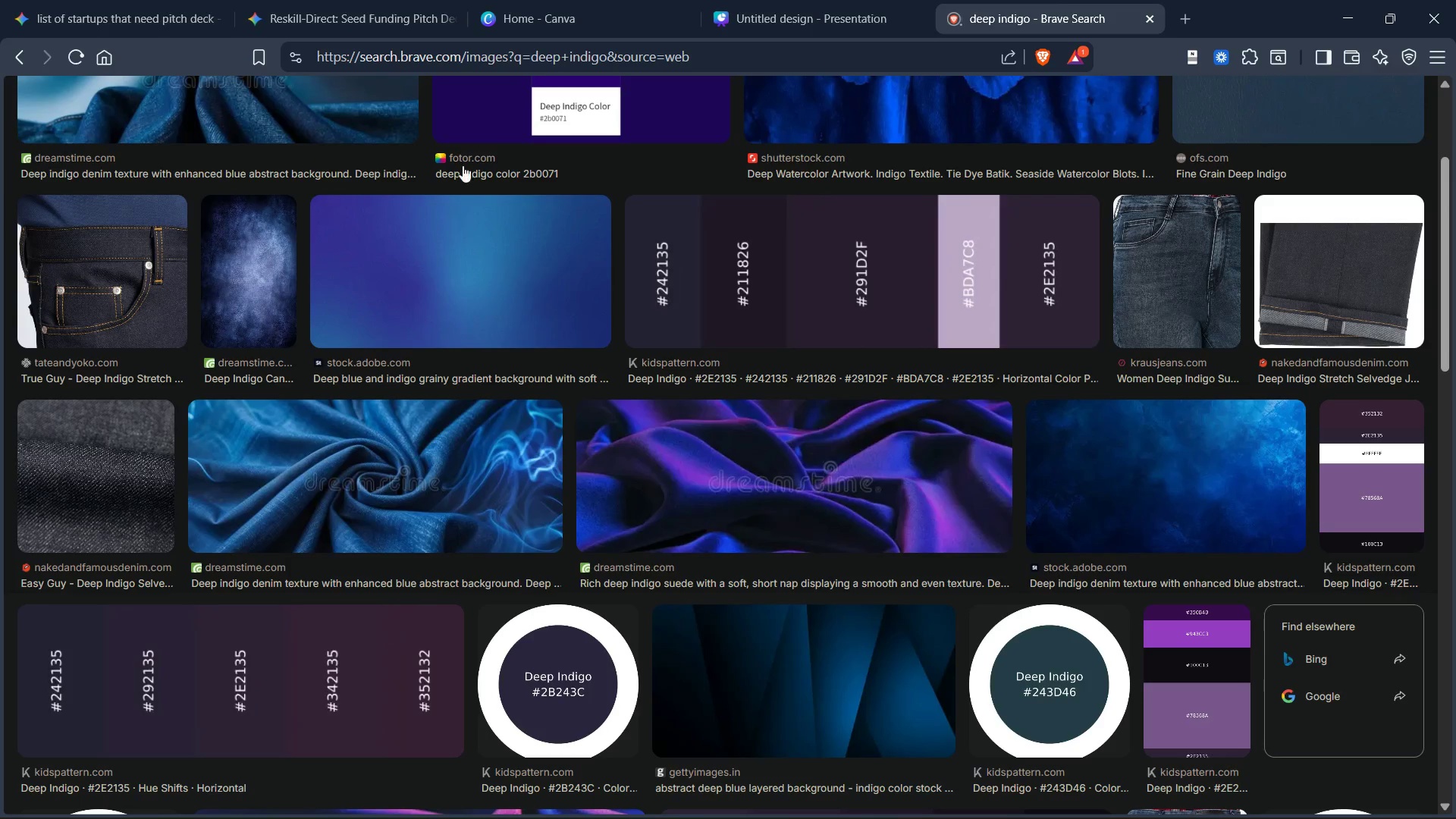 
left_click([838, 6])
 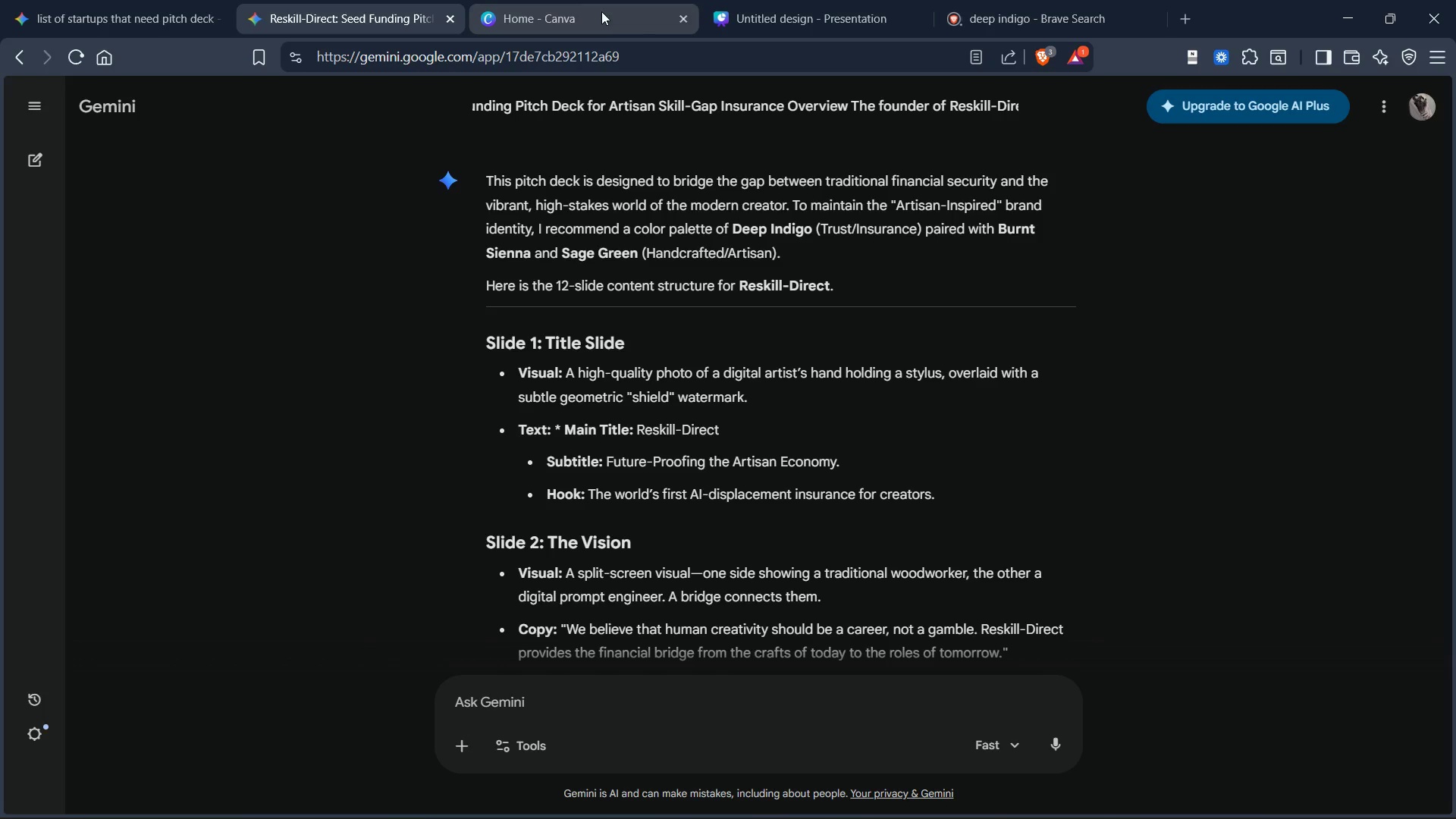 
left_click_drag(start_coordinate=[622, 18], to_coordinate=[359, 17])
 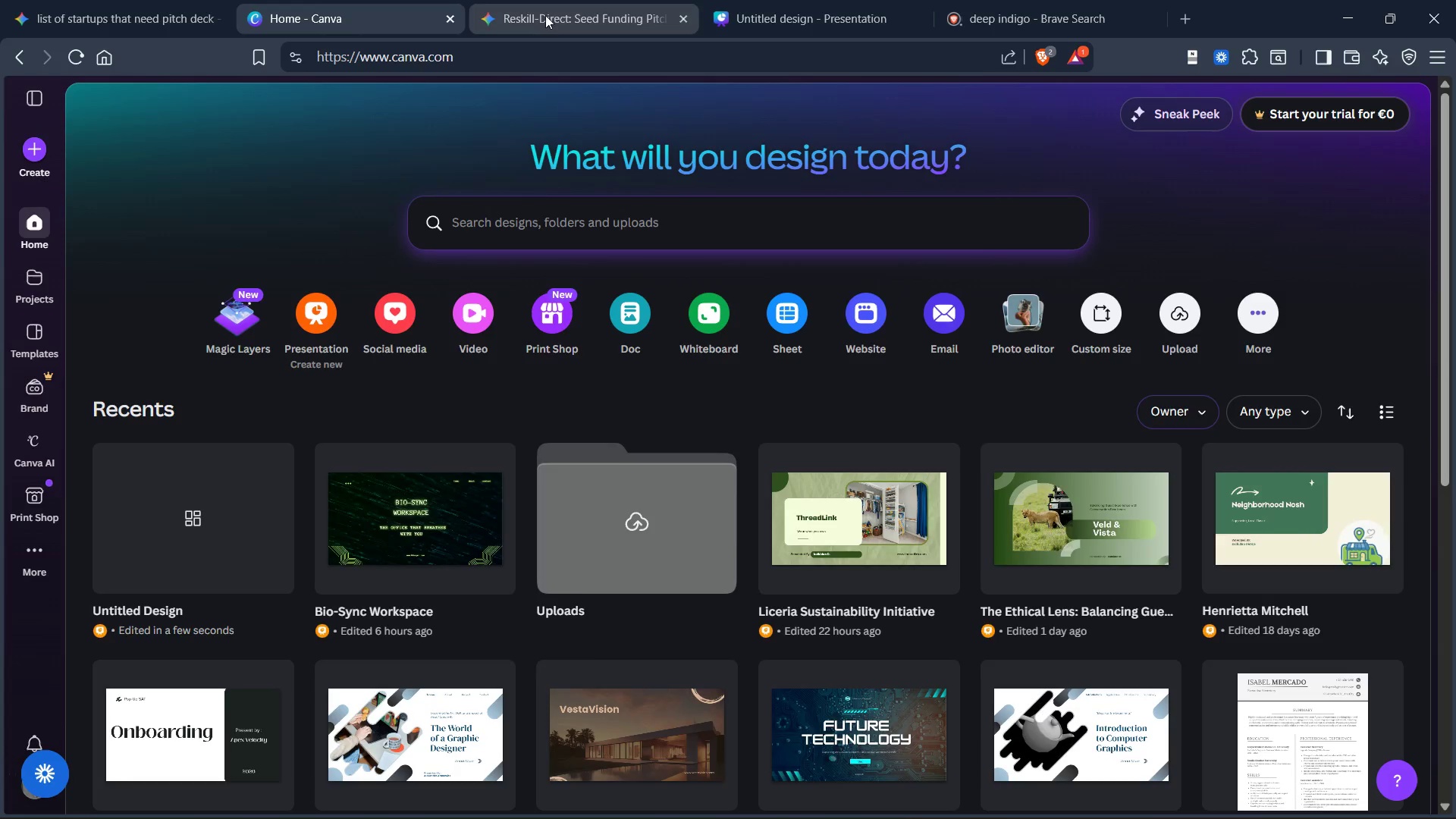 
left_click([550, 16])
 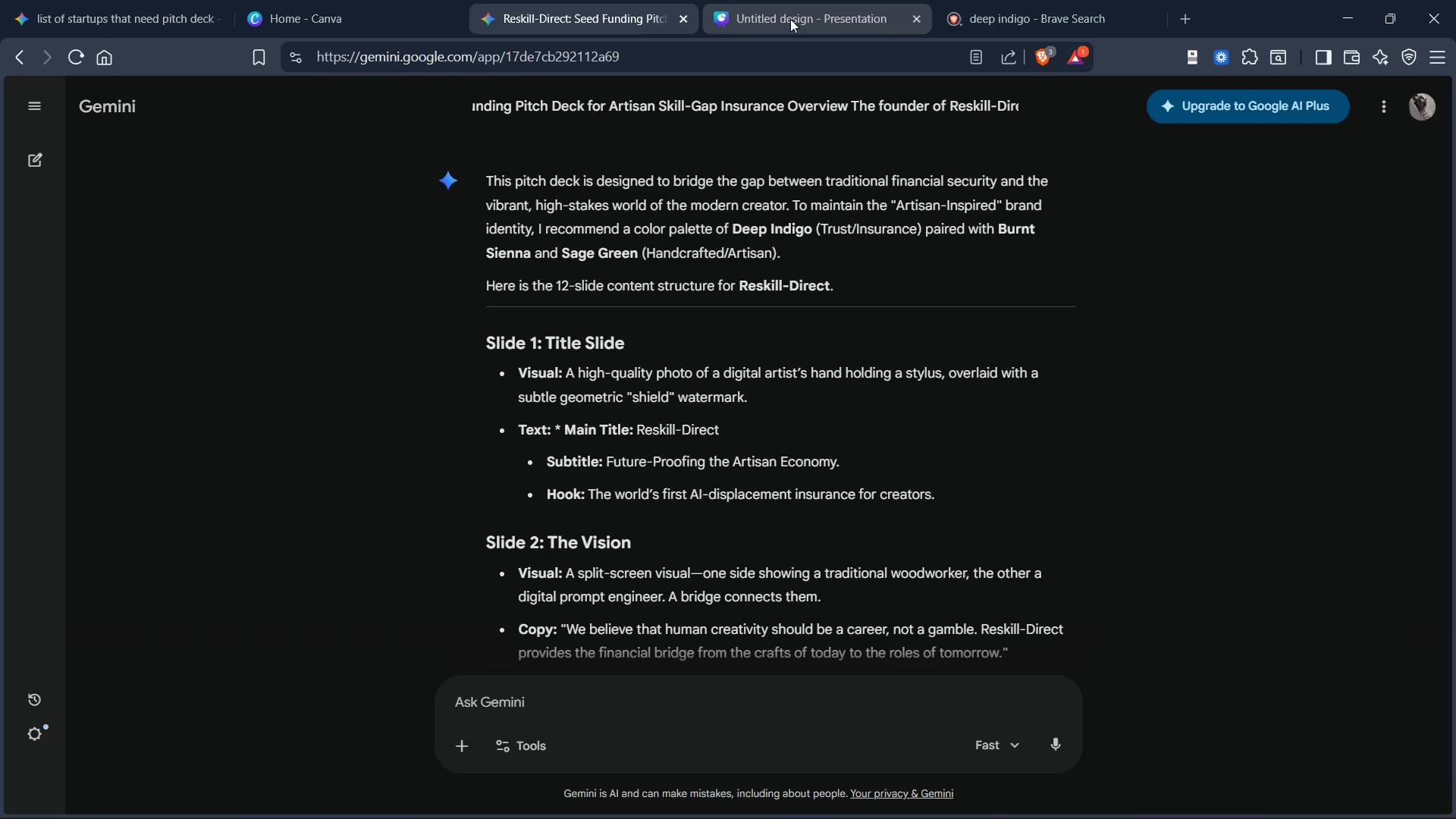 
wait(6.67)
 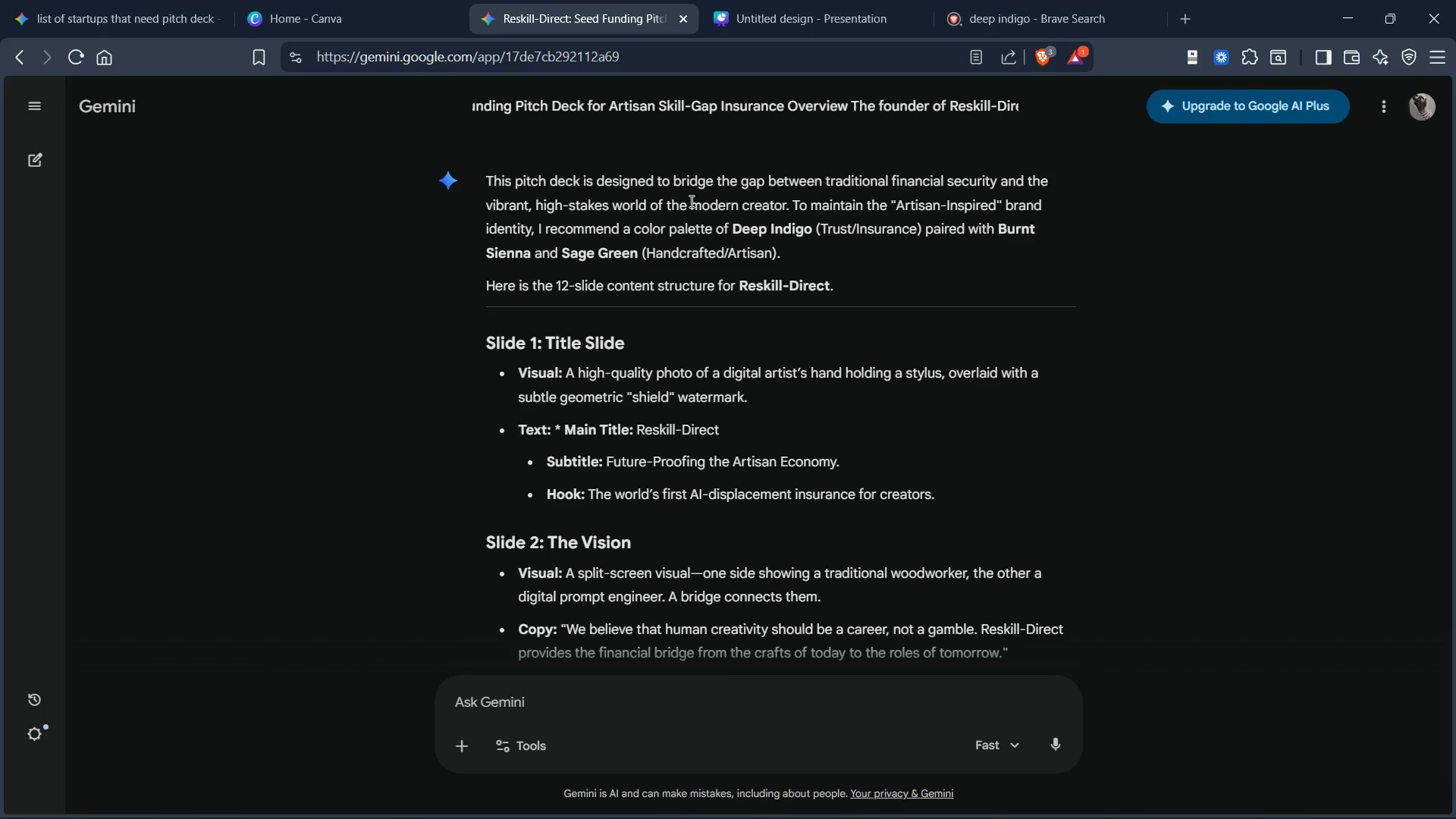 
left_click([791, 19])
 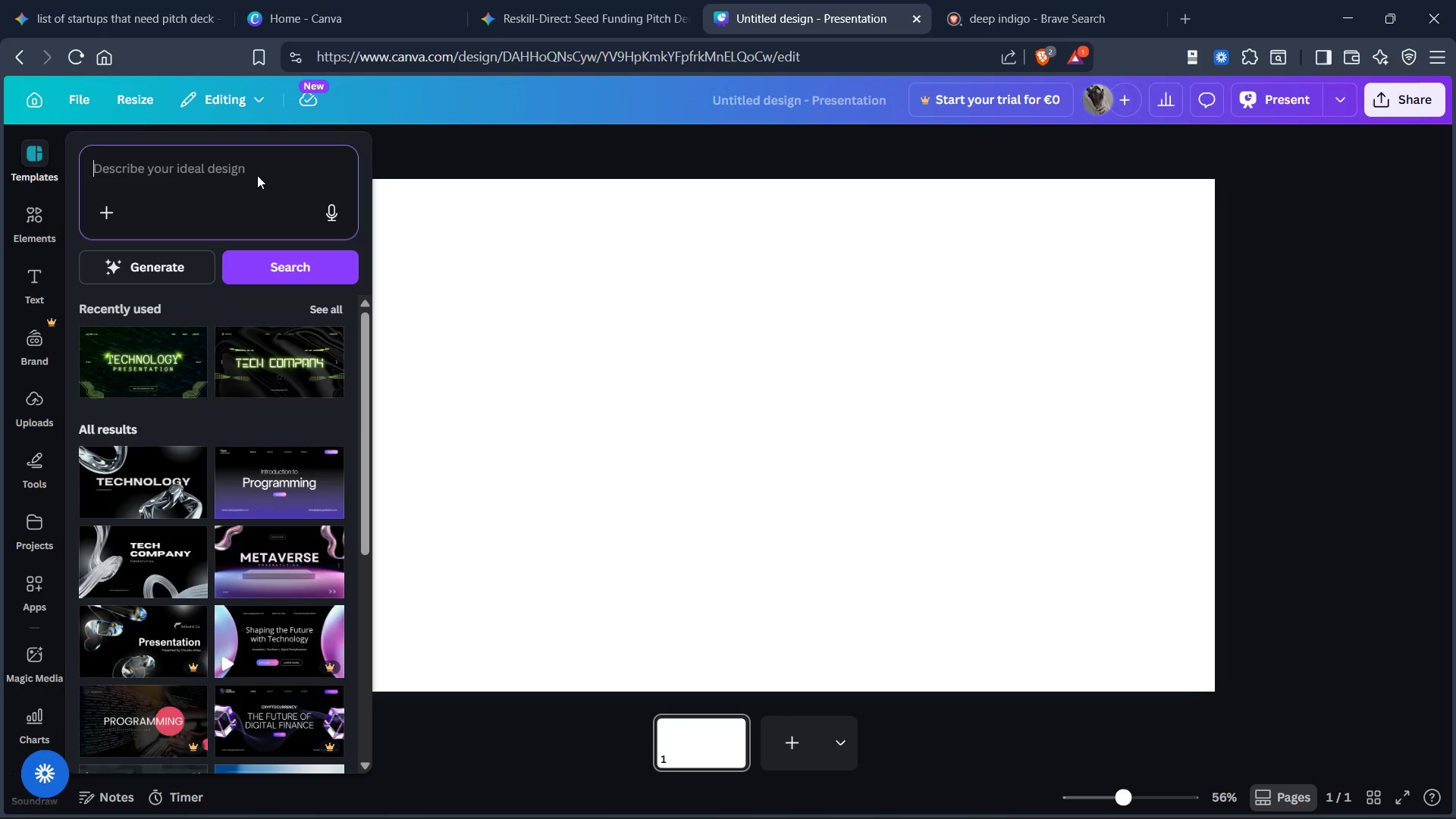 
type(aartisan inspired)
 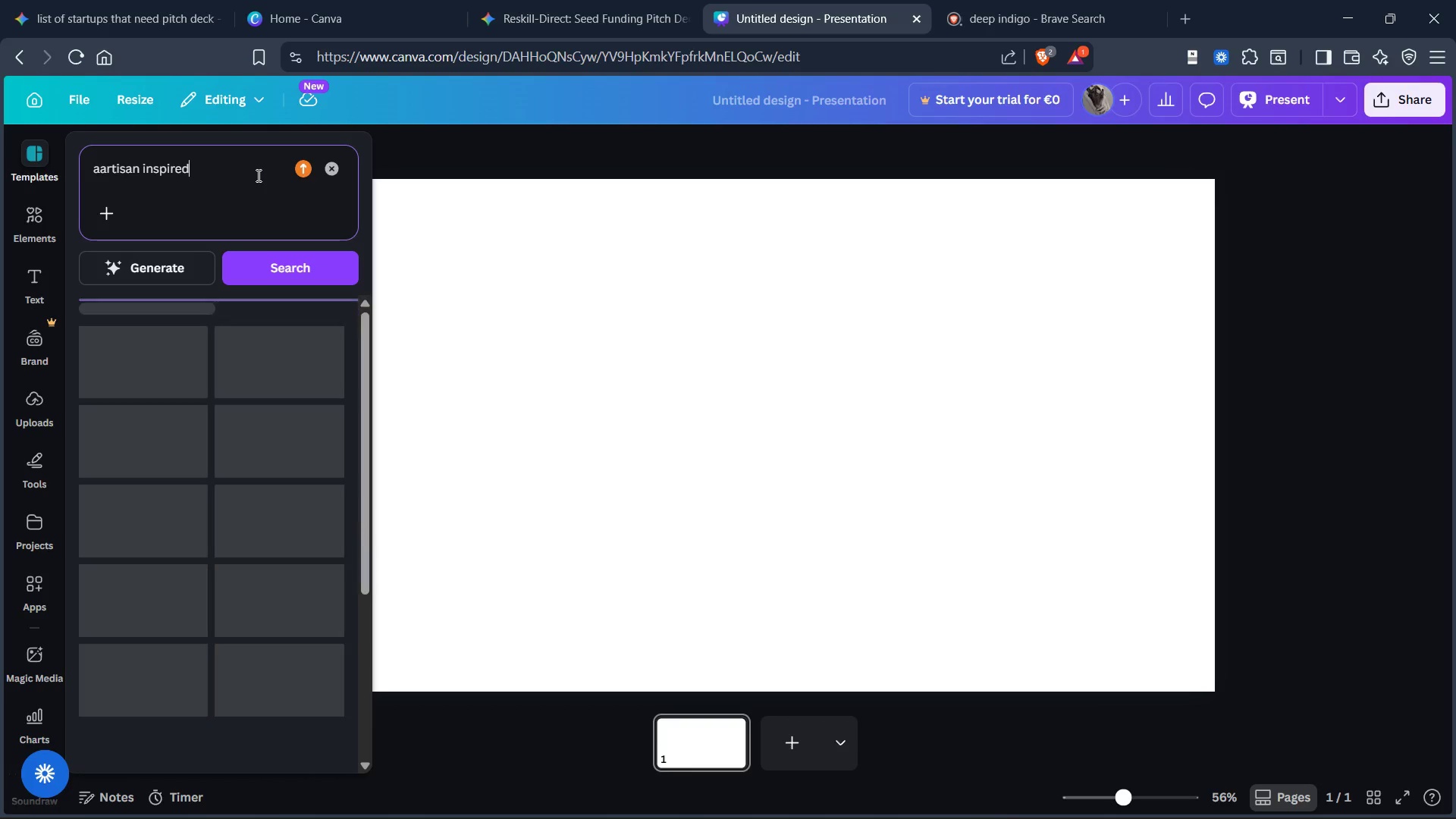 
key(Enter)
 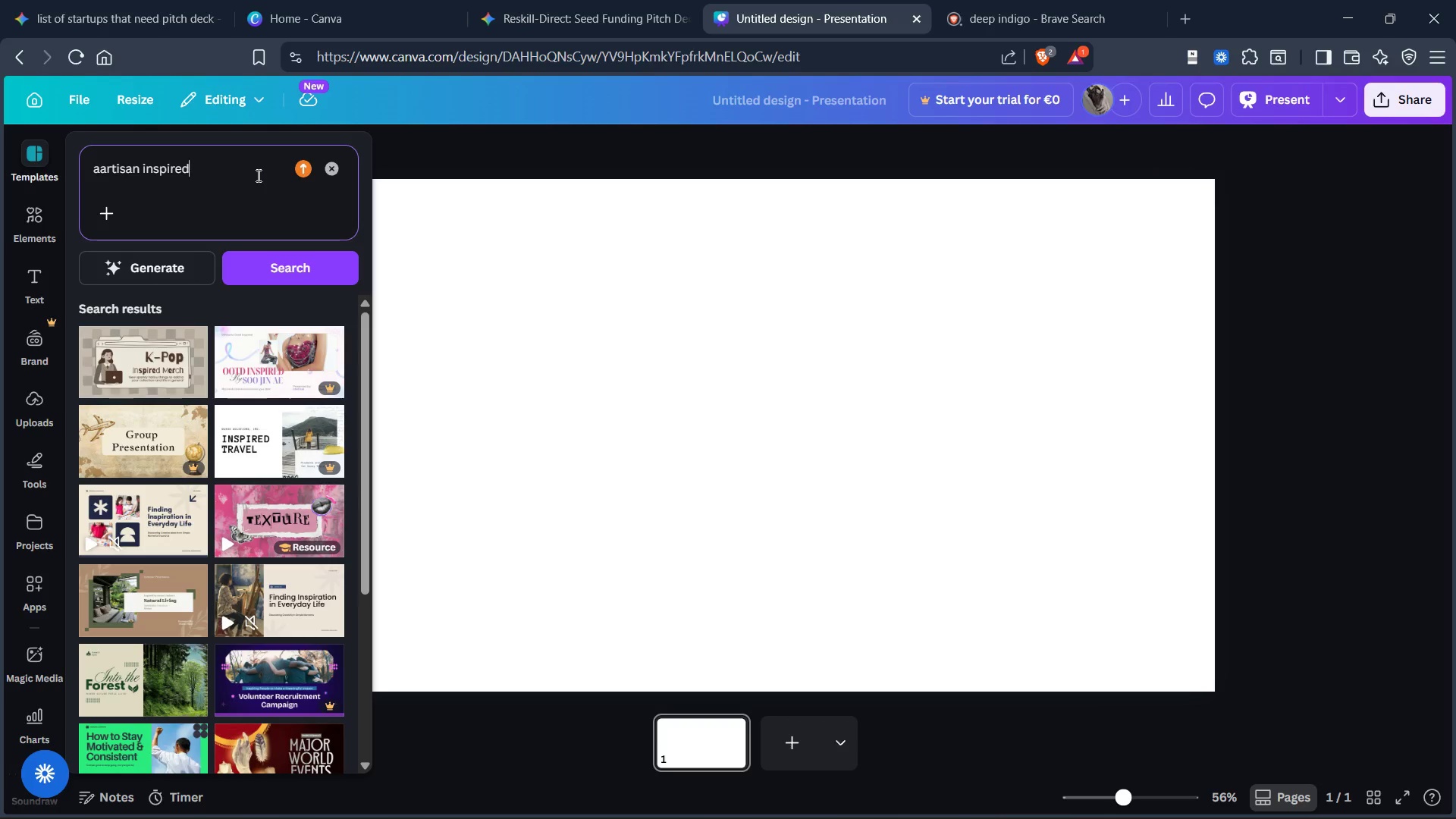 
wait(5.24)
 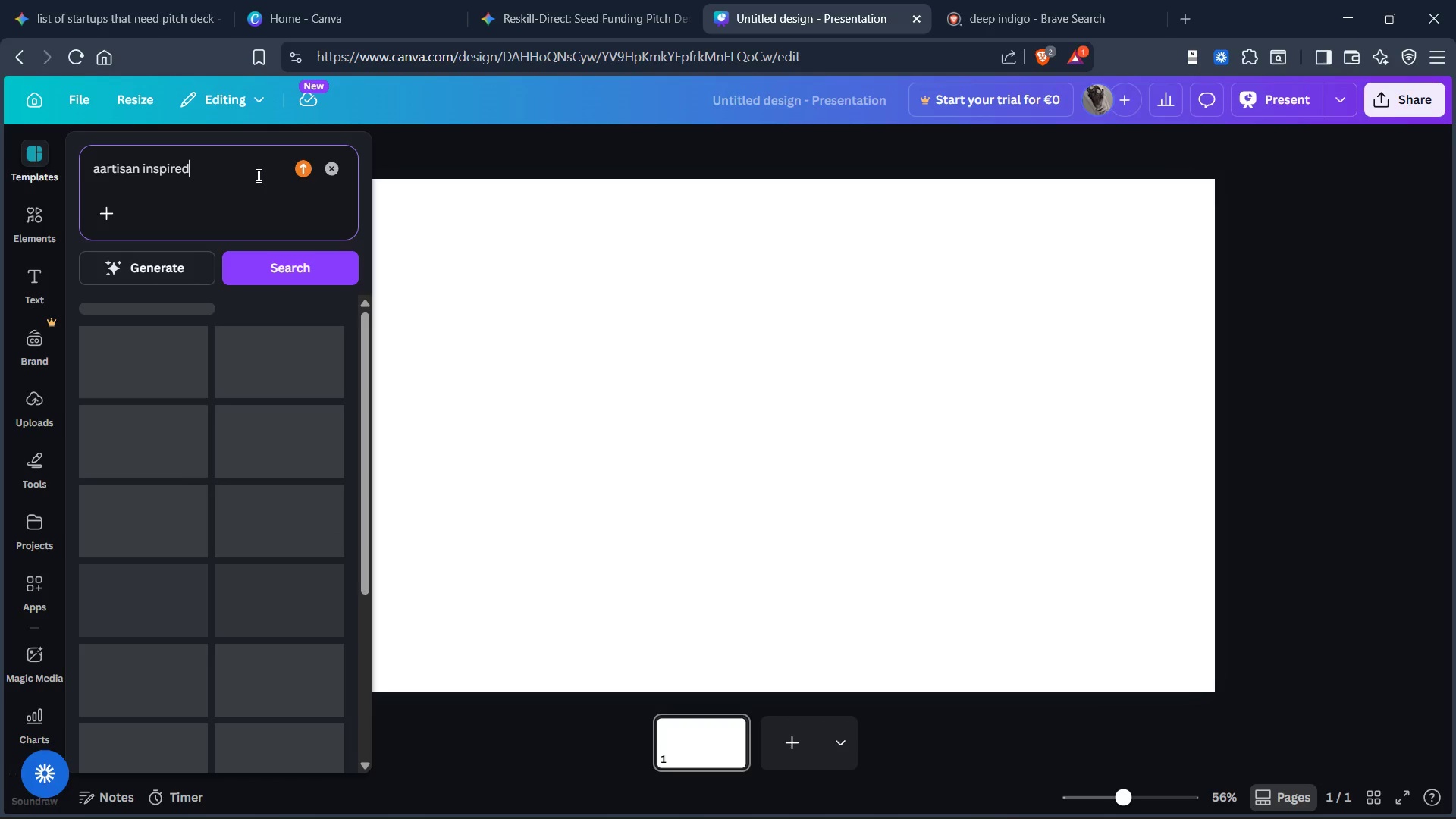 
scroll: coordinate [215, 434], scroll_direction: down, amount: 38.0
 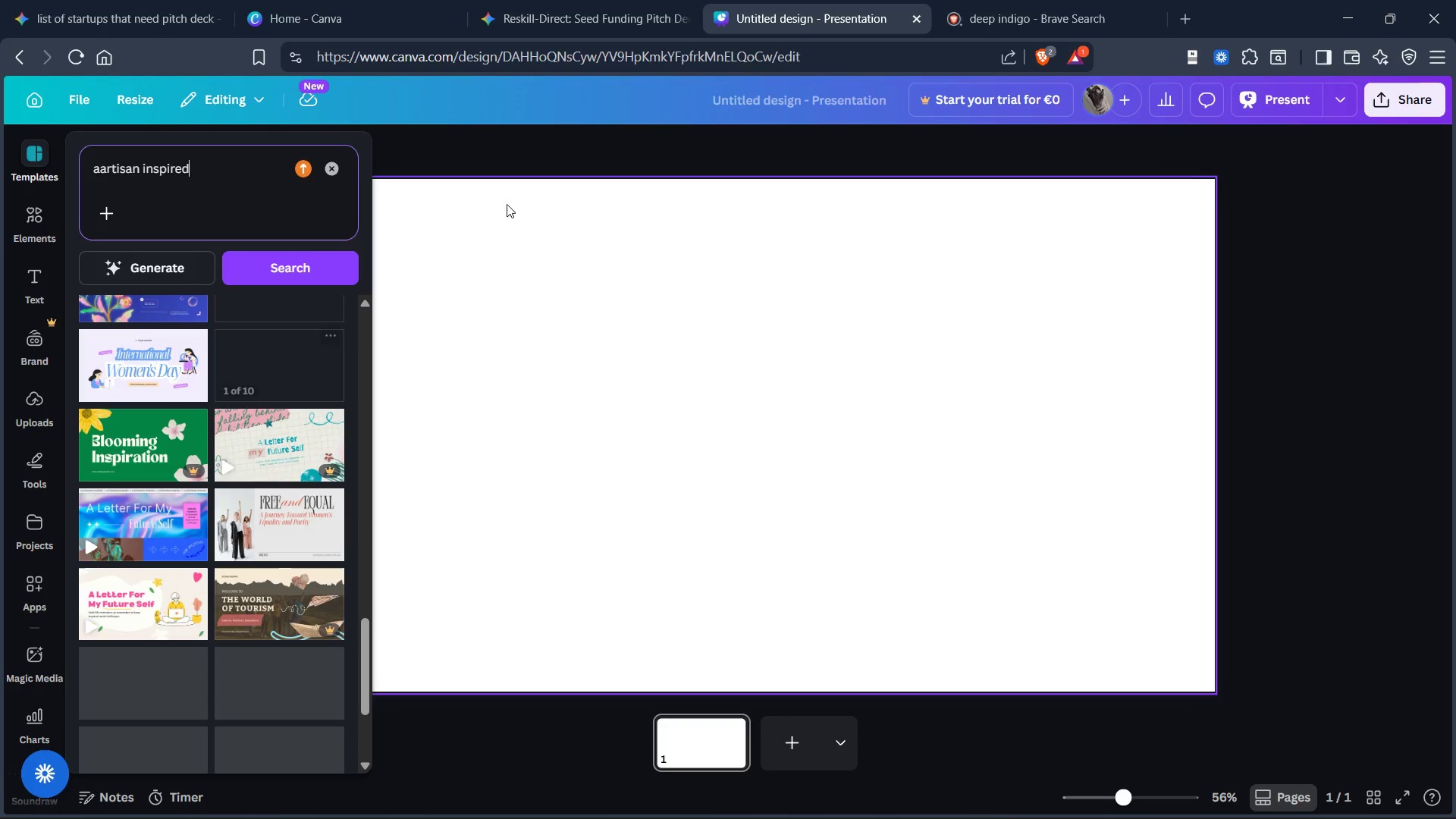 
left_click([1081, 2])
 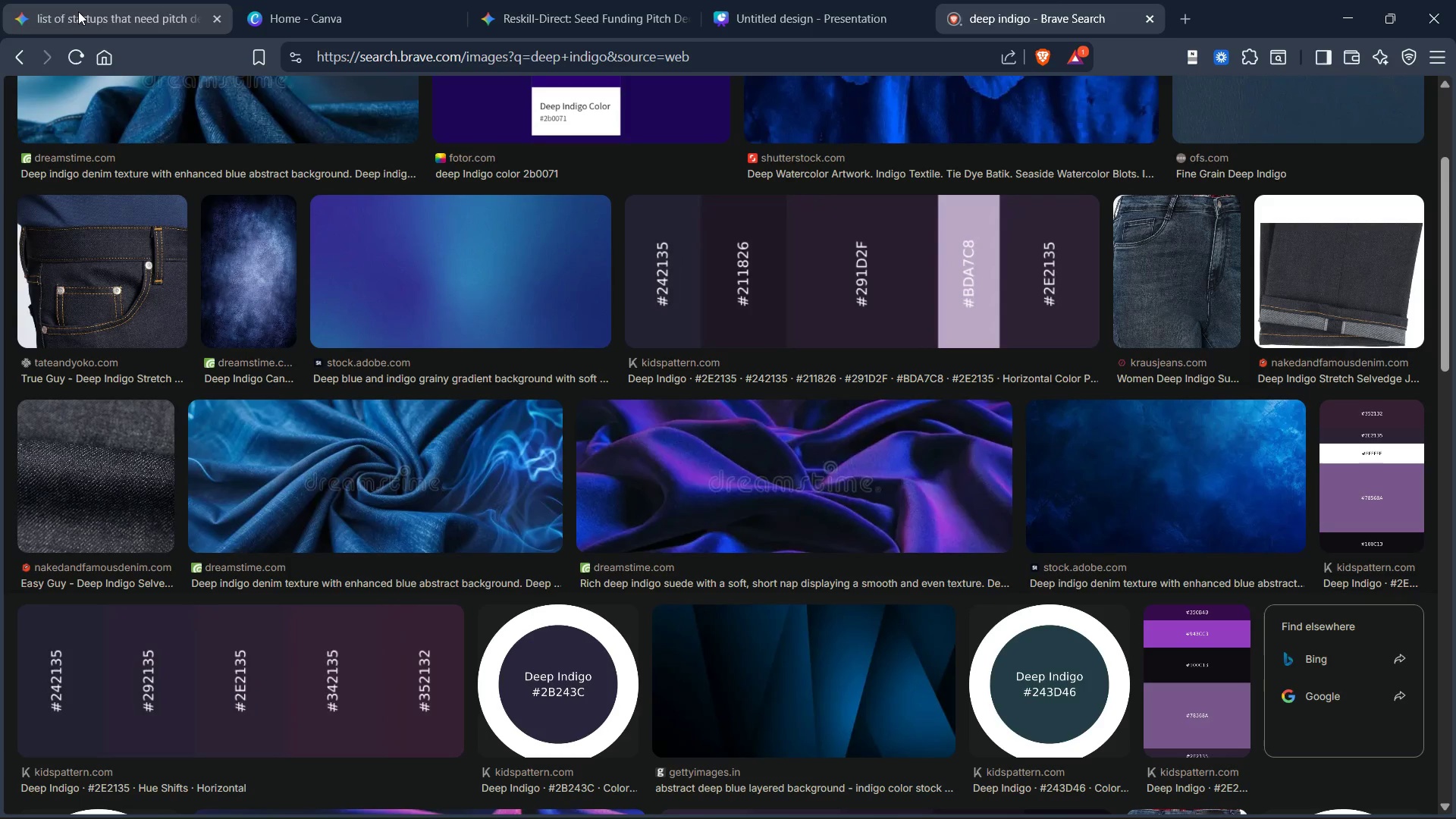 
scroll: coordinate [335, 249], scroll_direction: down, amount: 6.0
 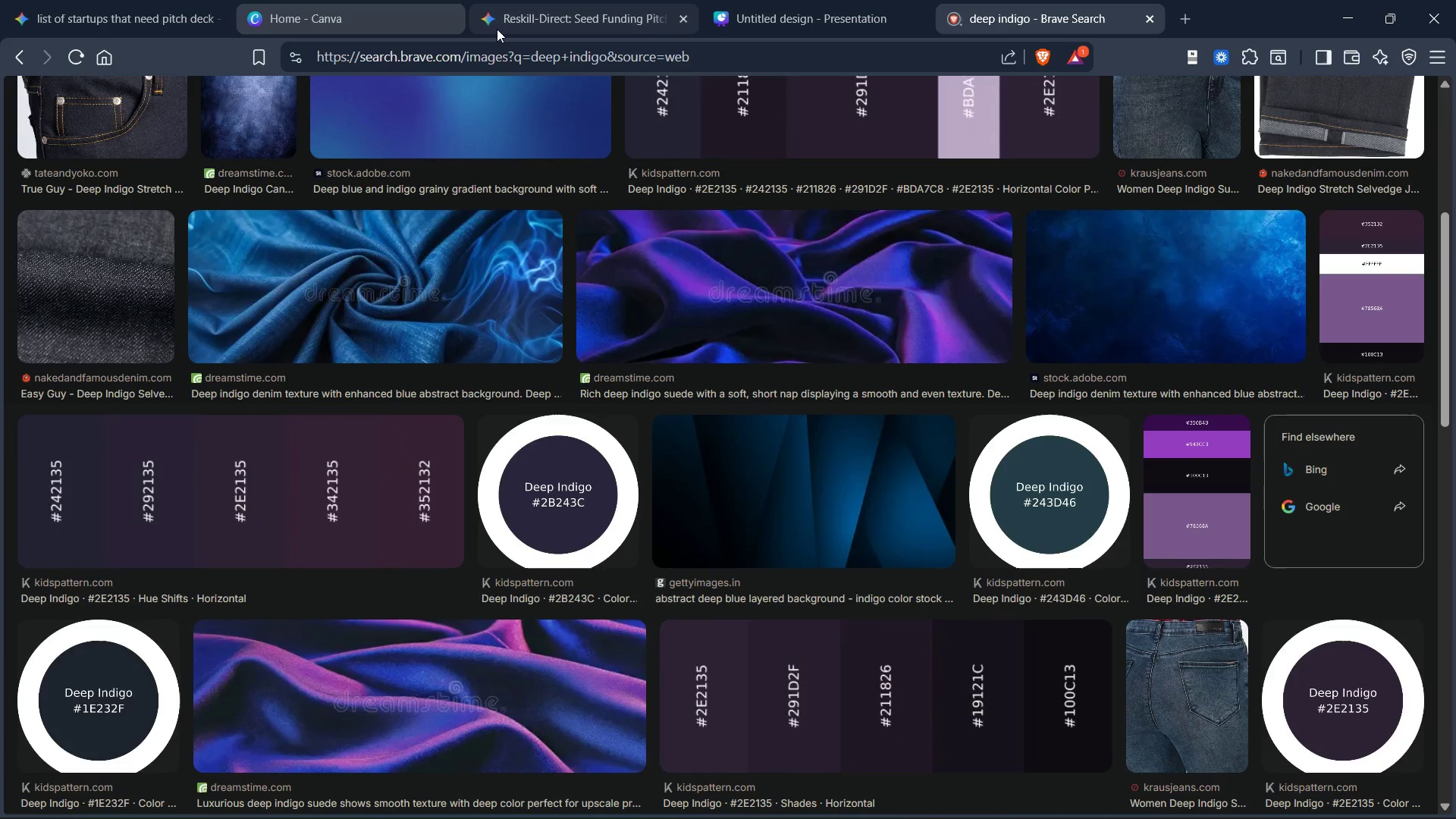 
left_click([574, 14])
 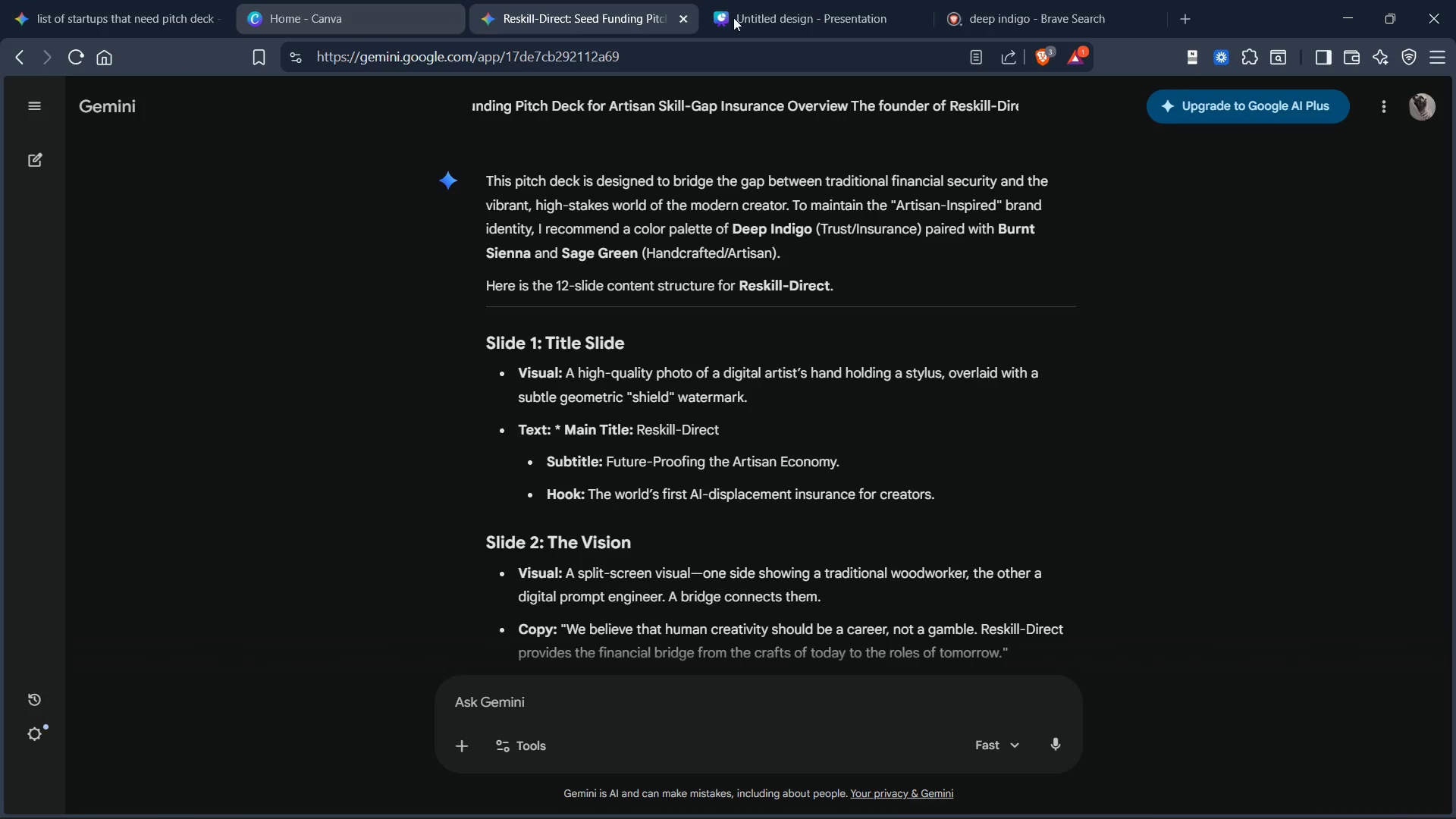 
left_click([847, 17])
 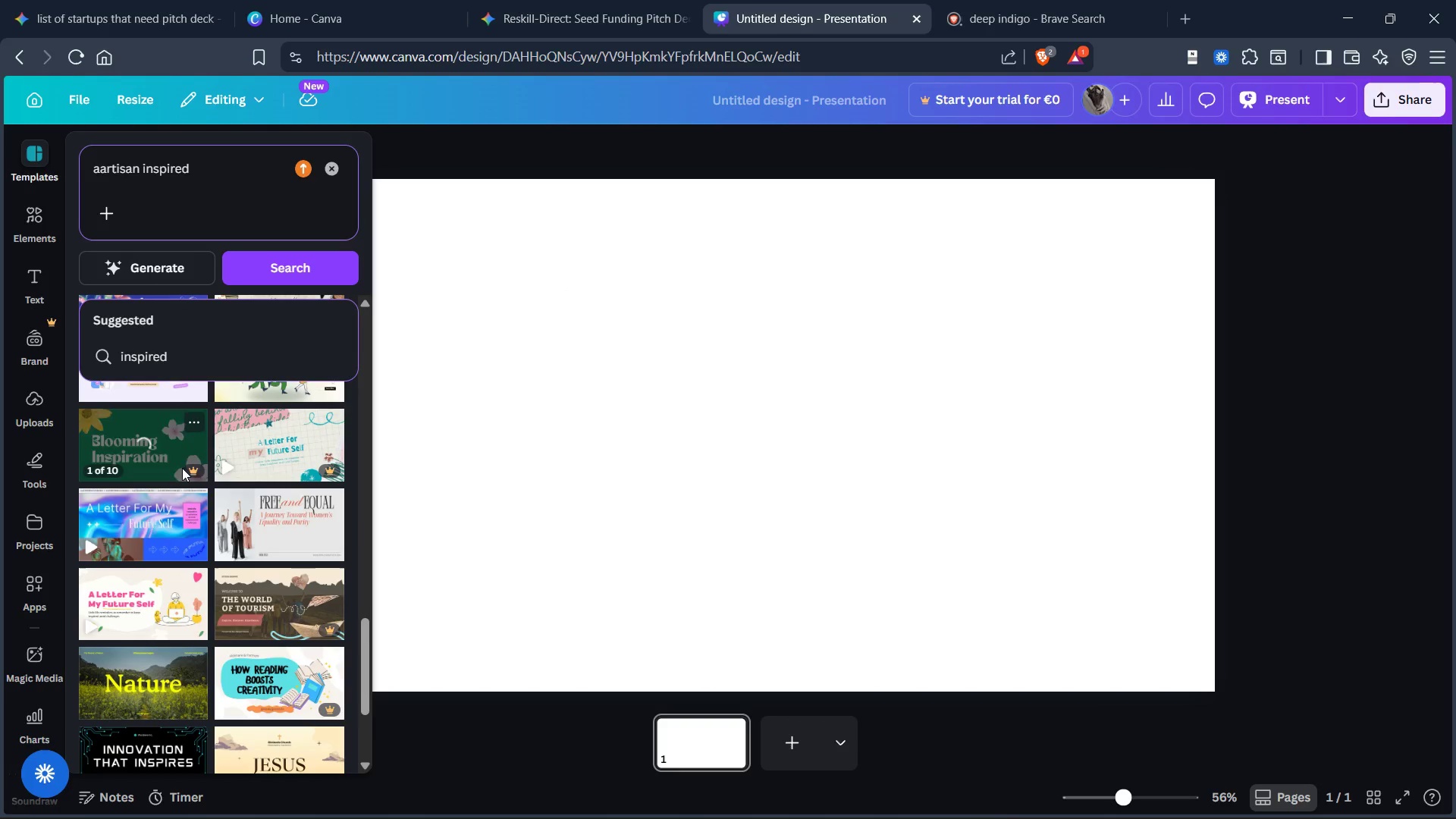 
scroll: coordinate [202, 422], scroll_direction: down, amount: 17.0
 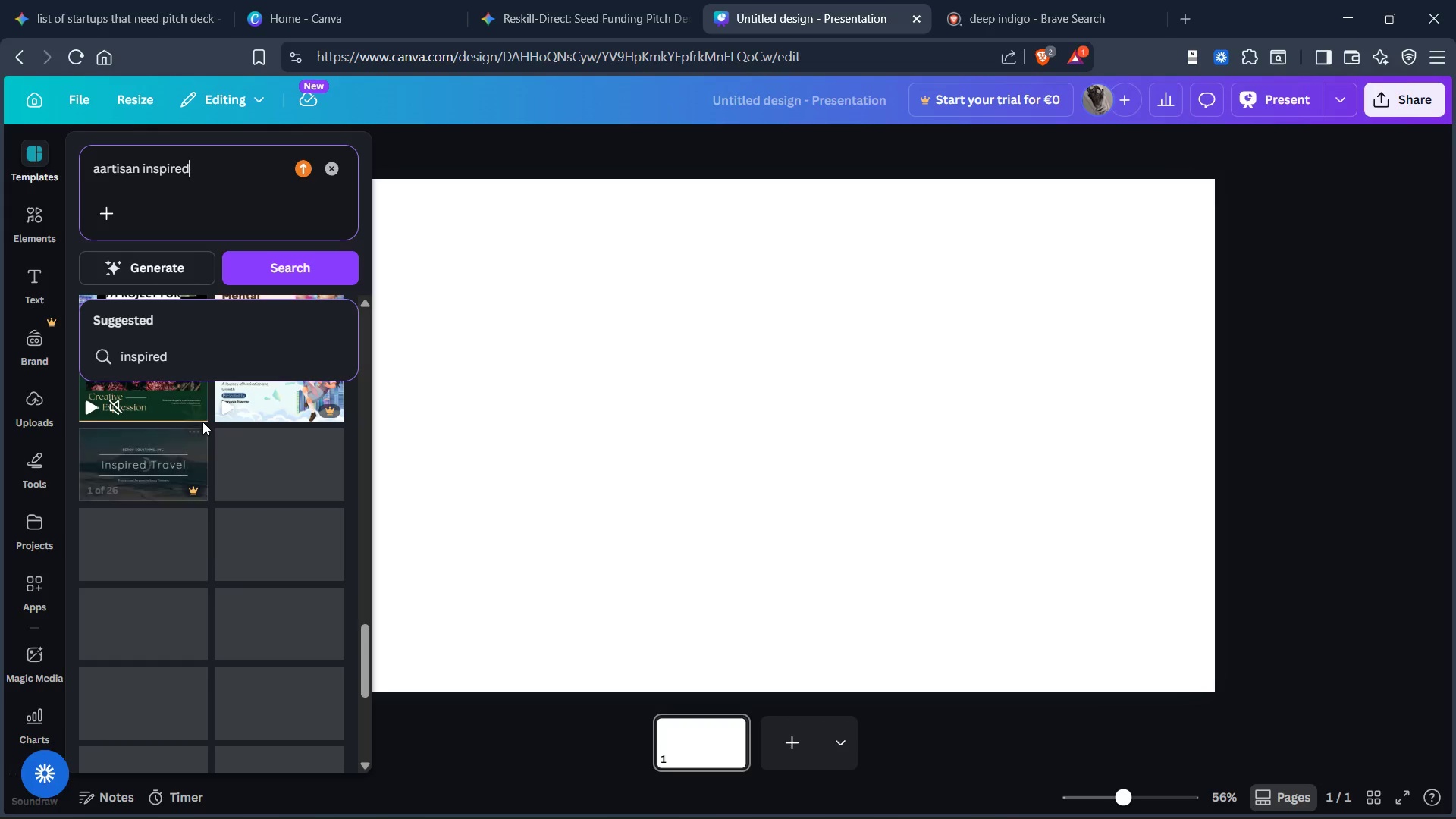 
scroll: coordinate [225, 398], scroll_direction: up, amount: 6.0
 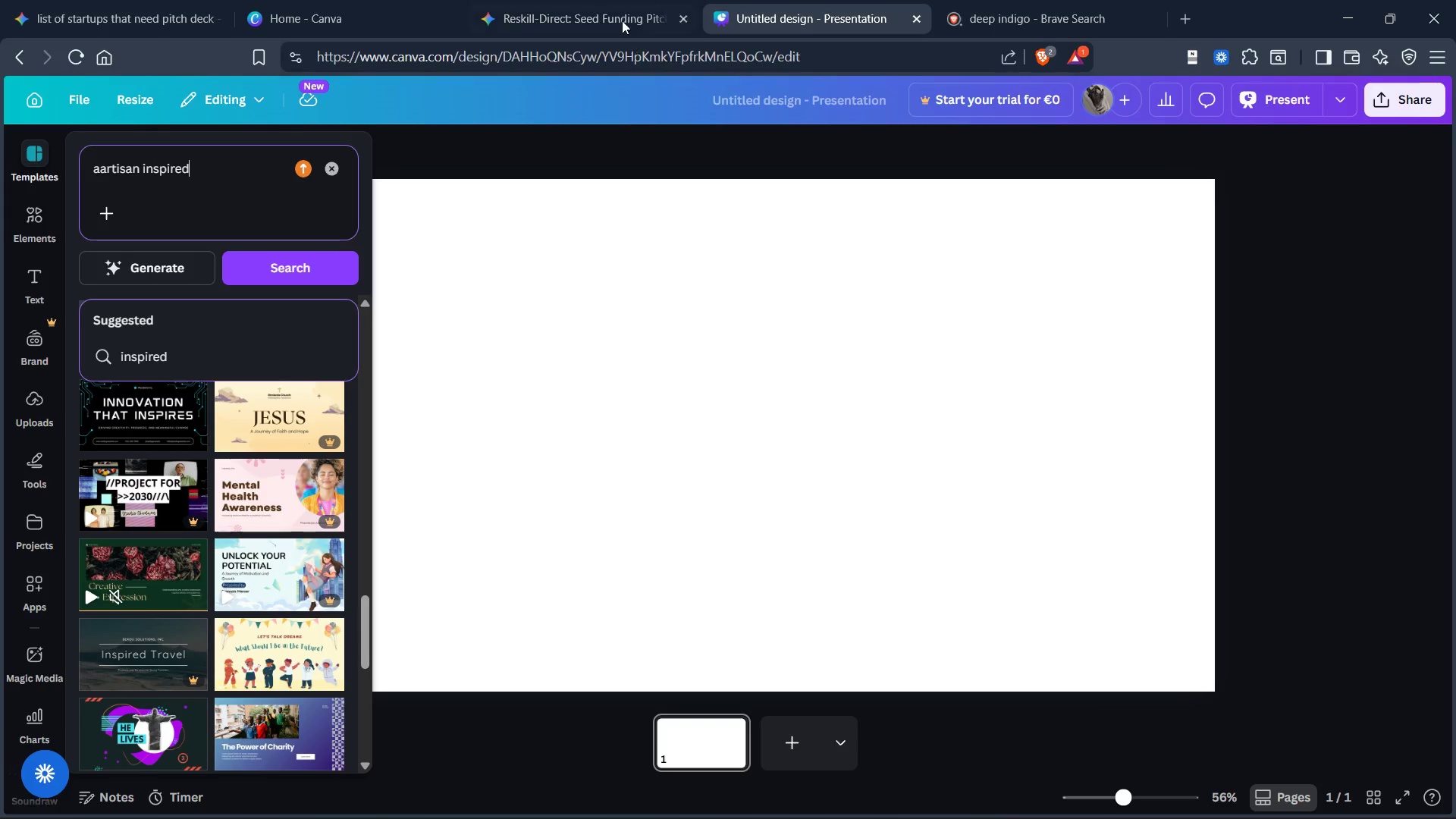 
left_click([592, 5])
 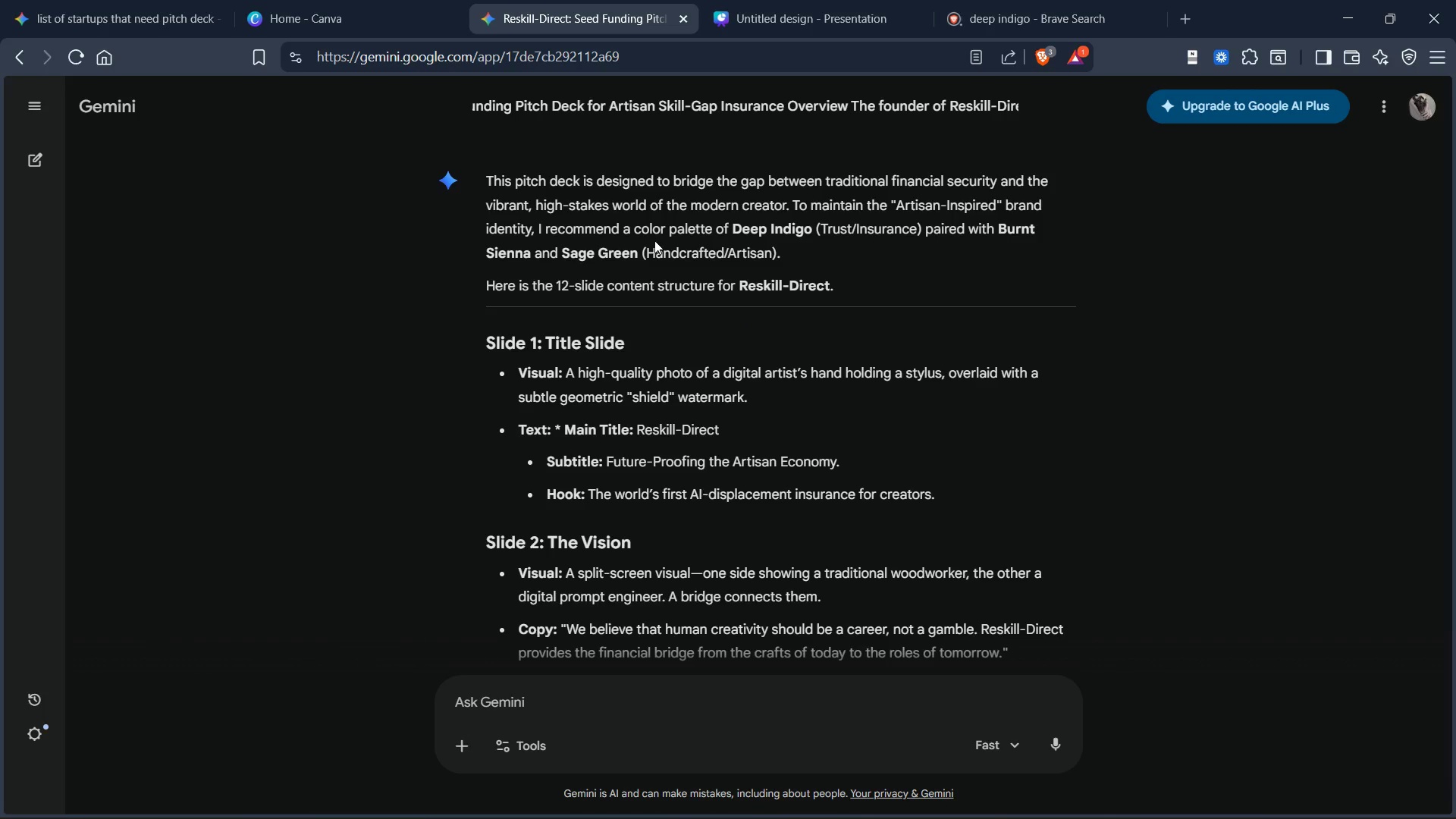 
wait(10.92)
 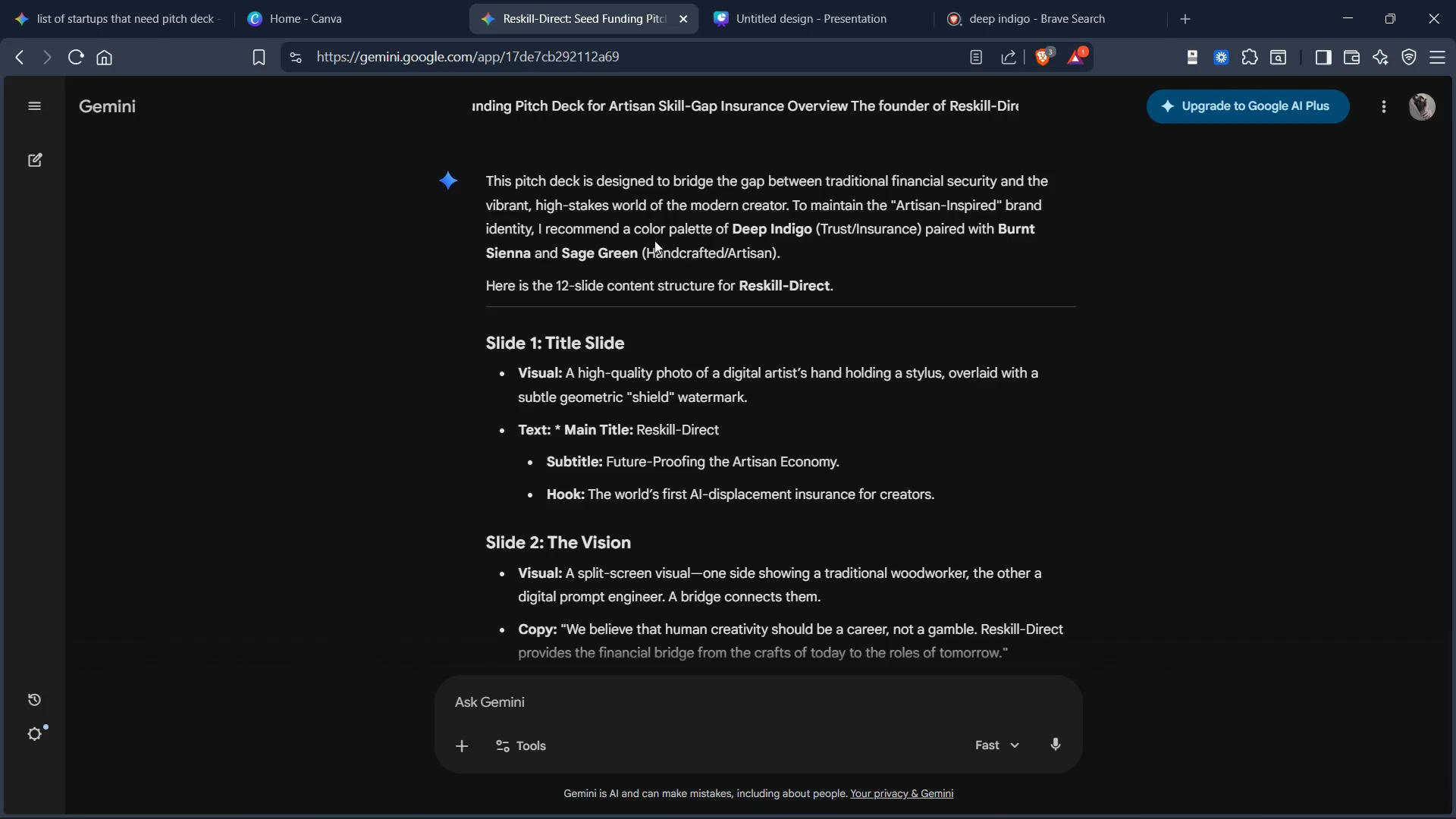 
left_click_drag(start_coordinate=[732, 229], to_coordinate=[778, 256])
 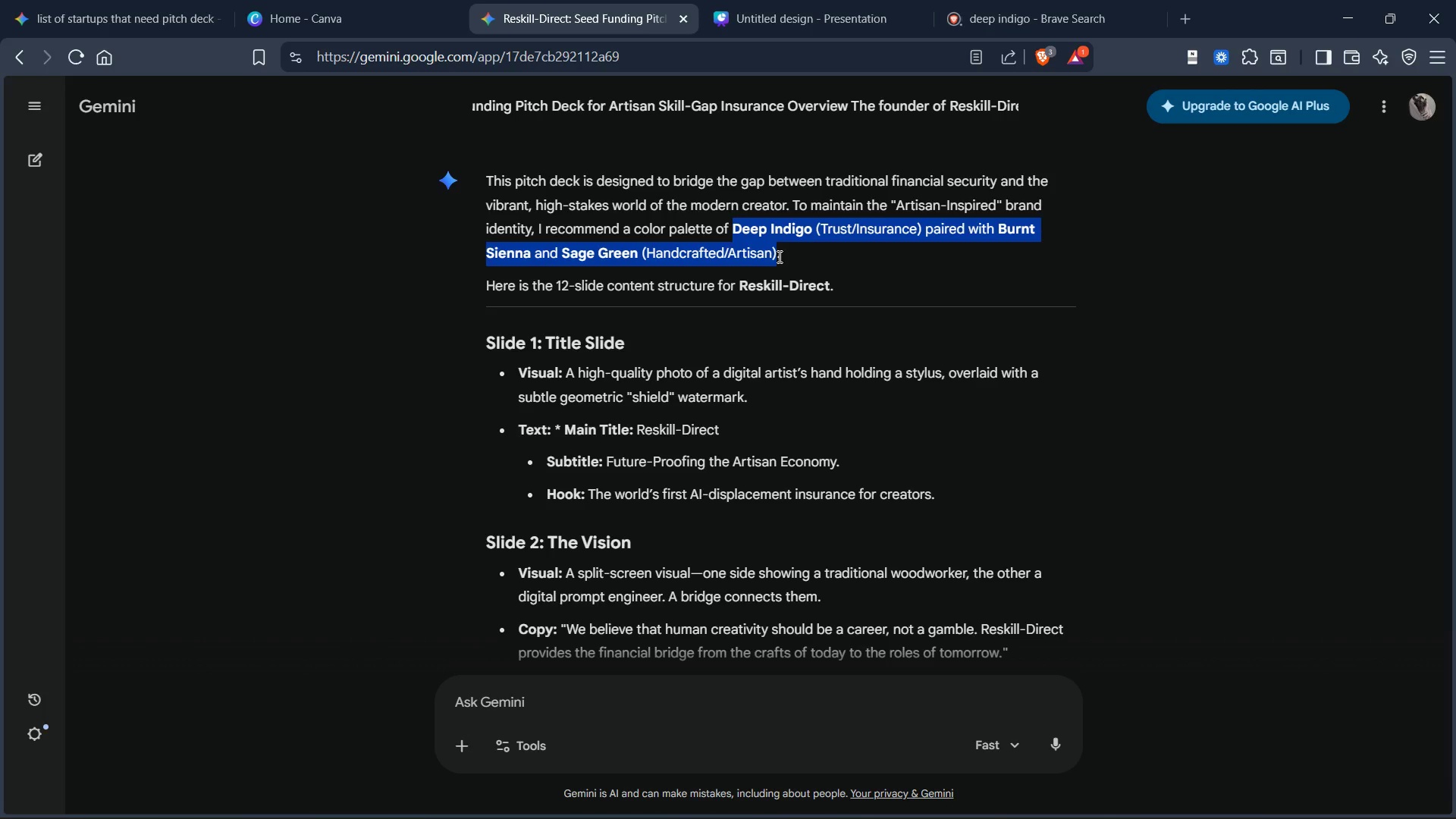 
key(Control+C)
 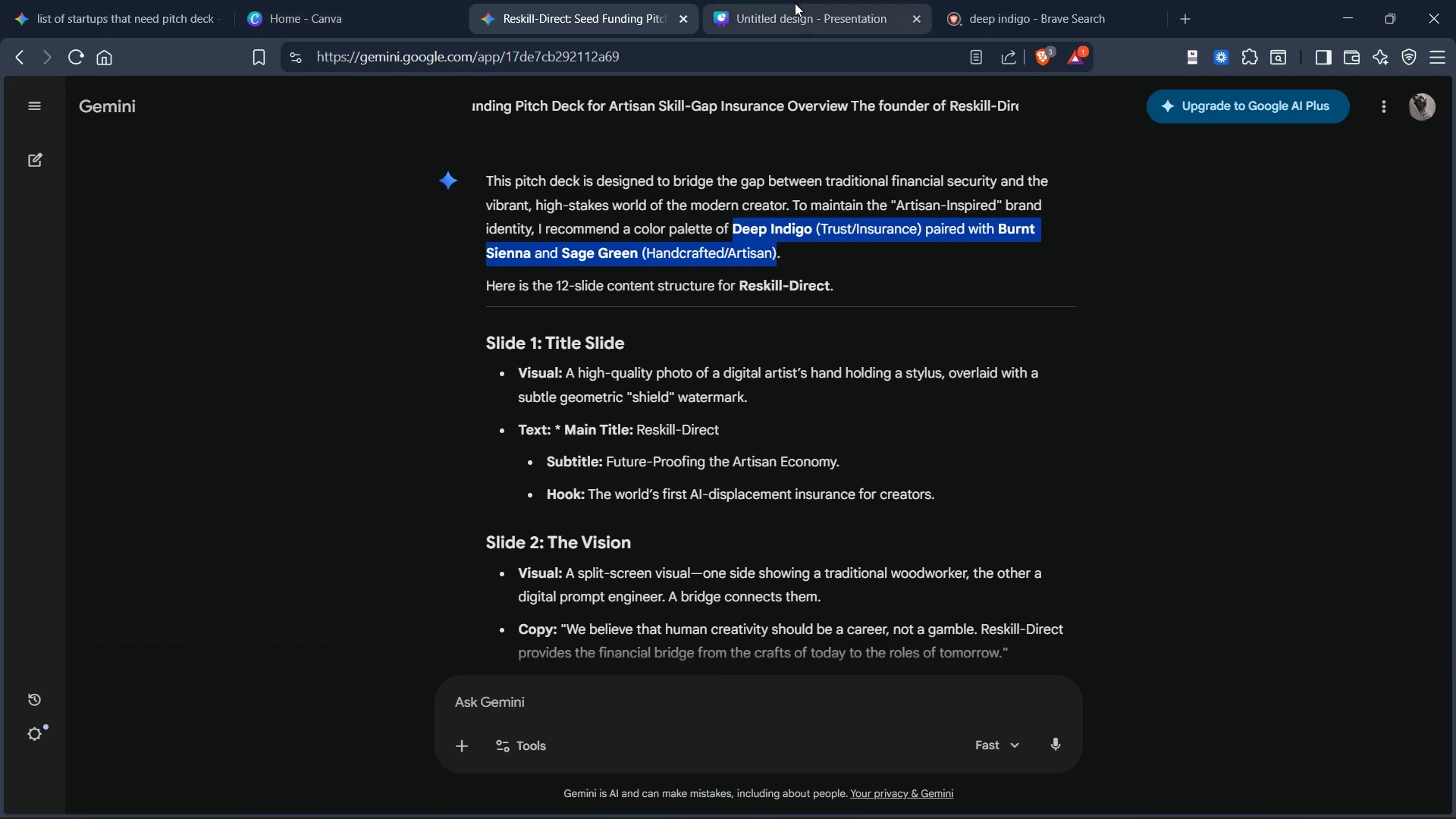 
left_click([795, 3])
 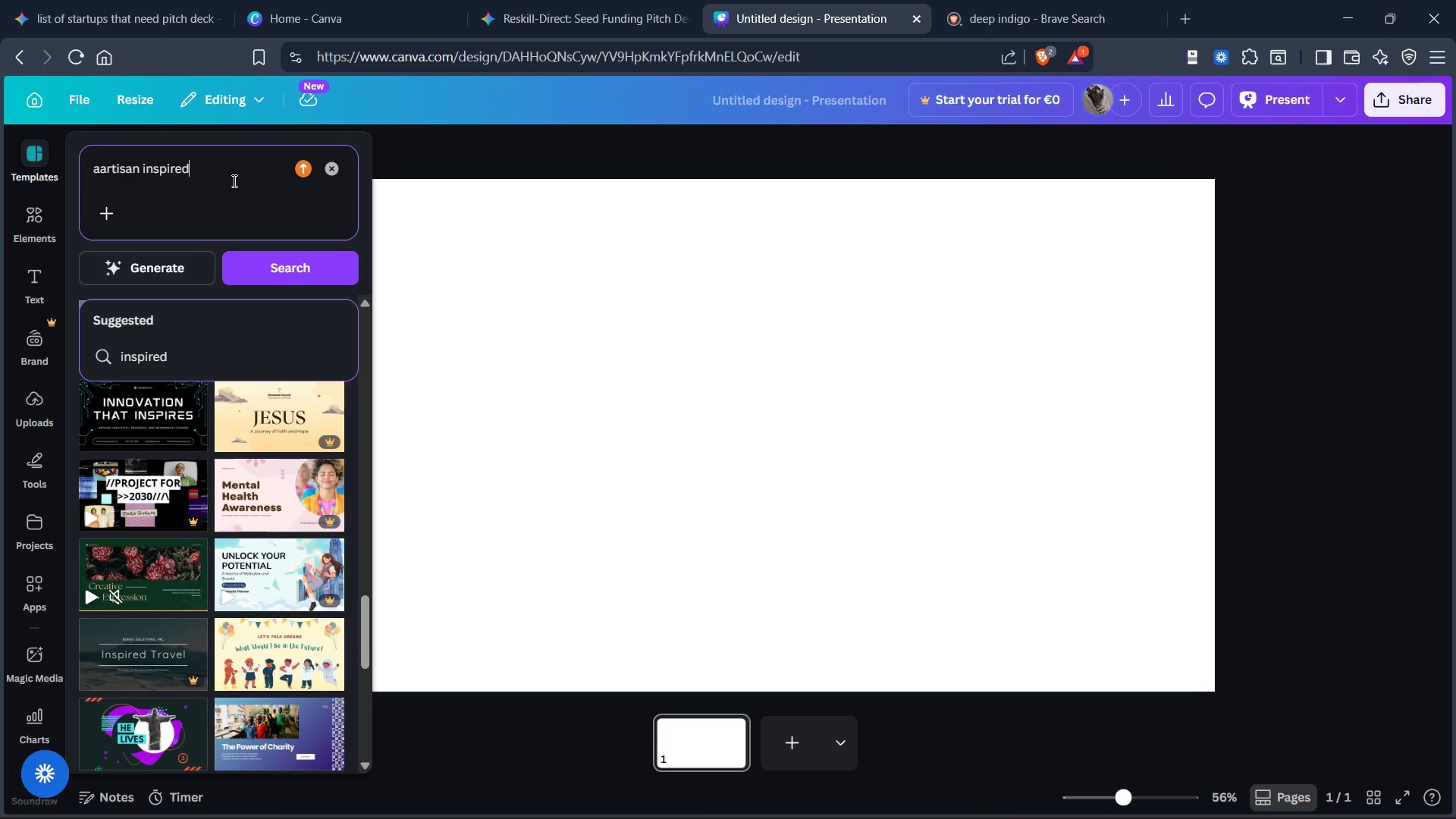 
double_click([233, 180])
 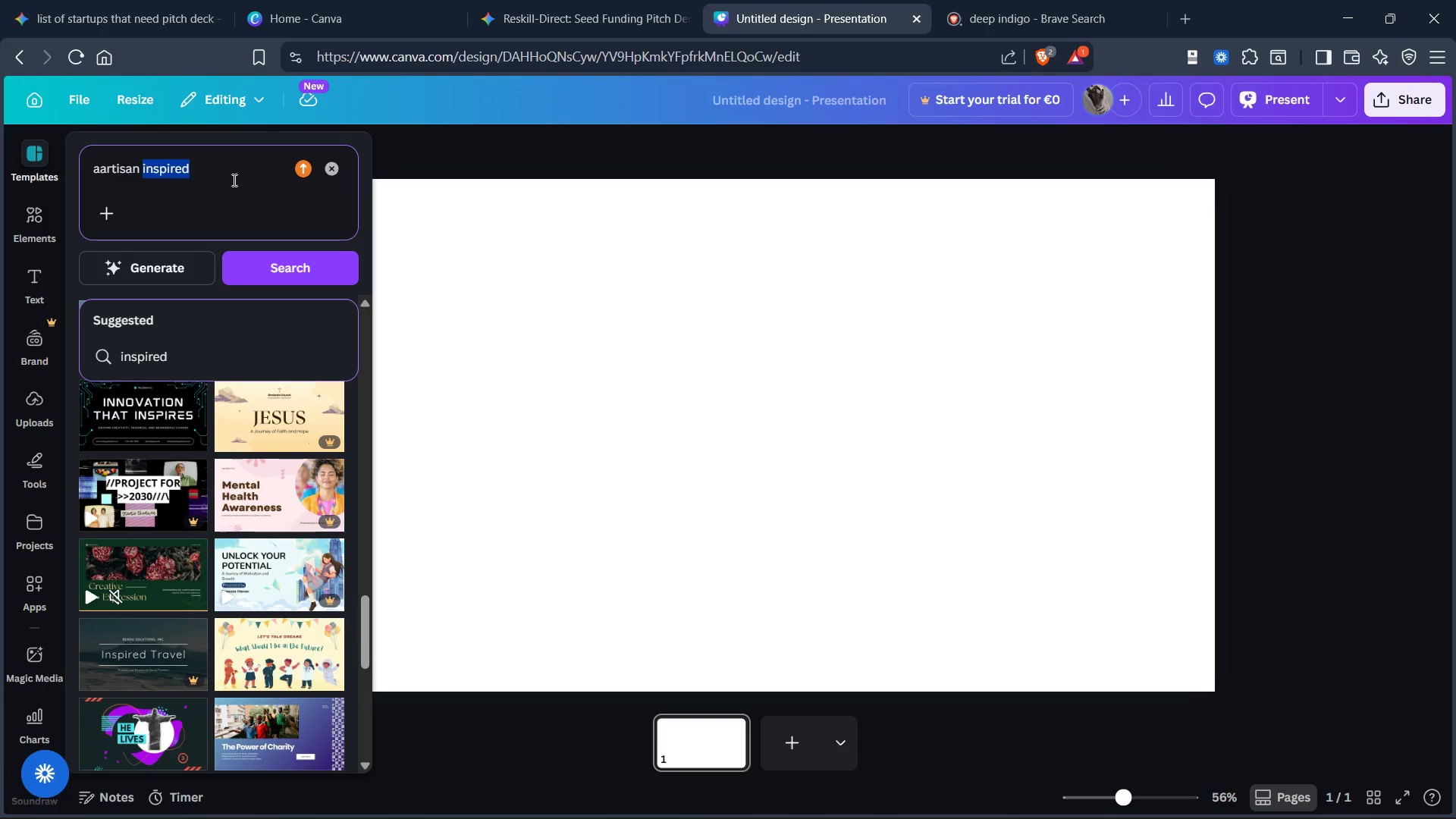 
key(Control+A)
 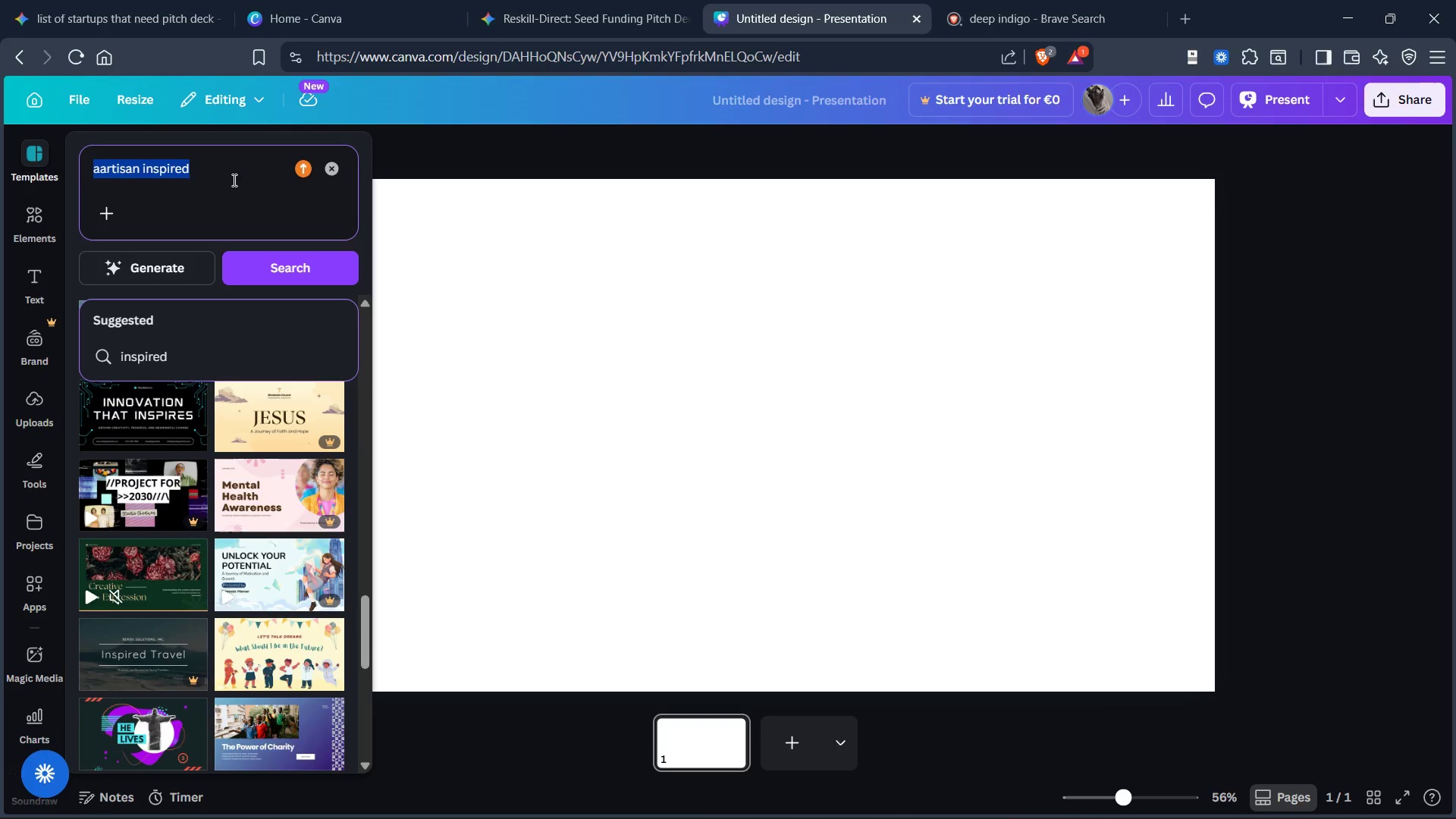 
key(Control+V)
 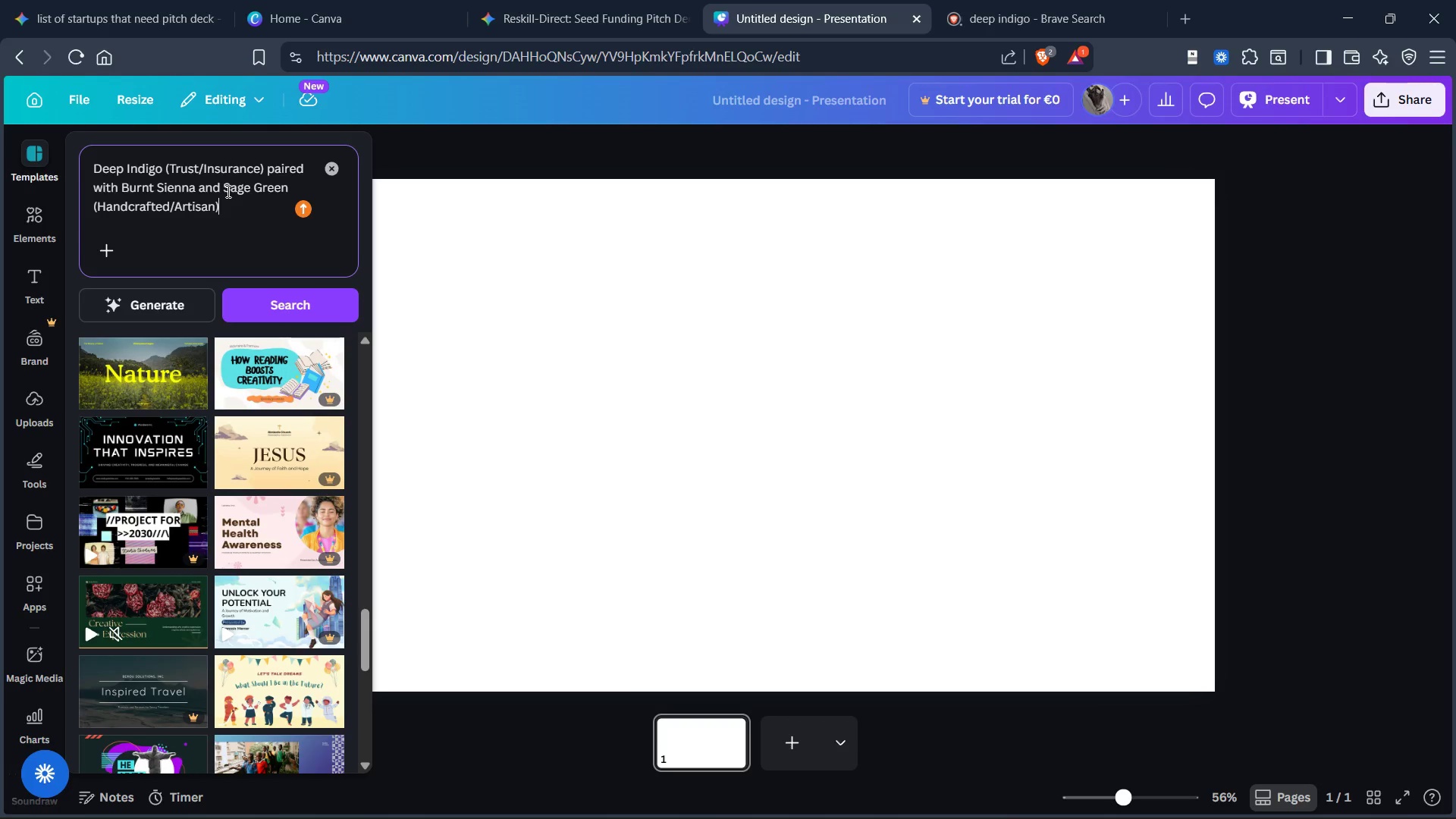 
key(Enter)
 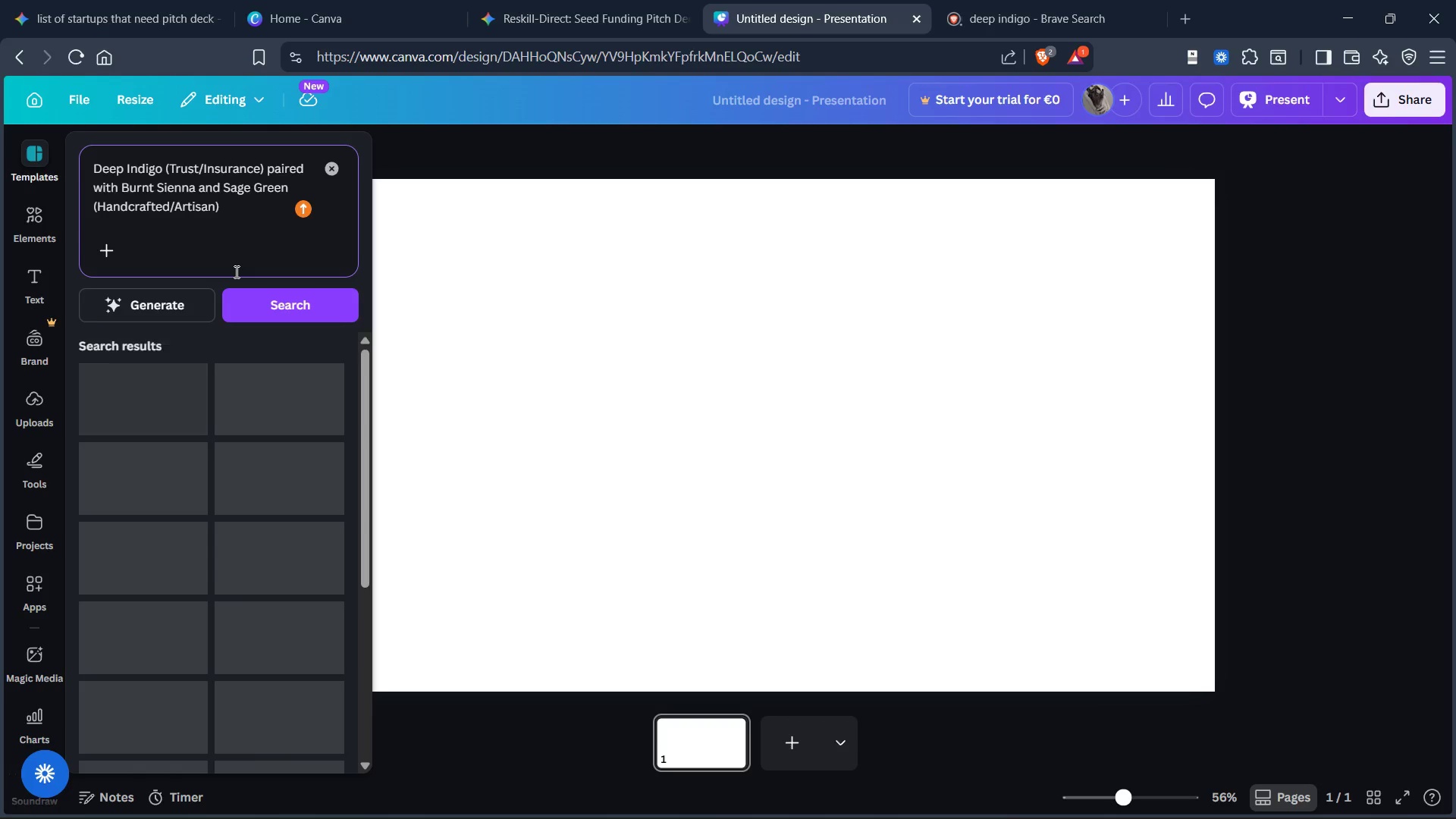 
wait(5.75)
 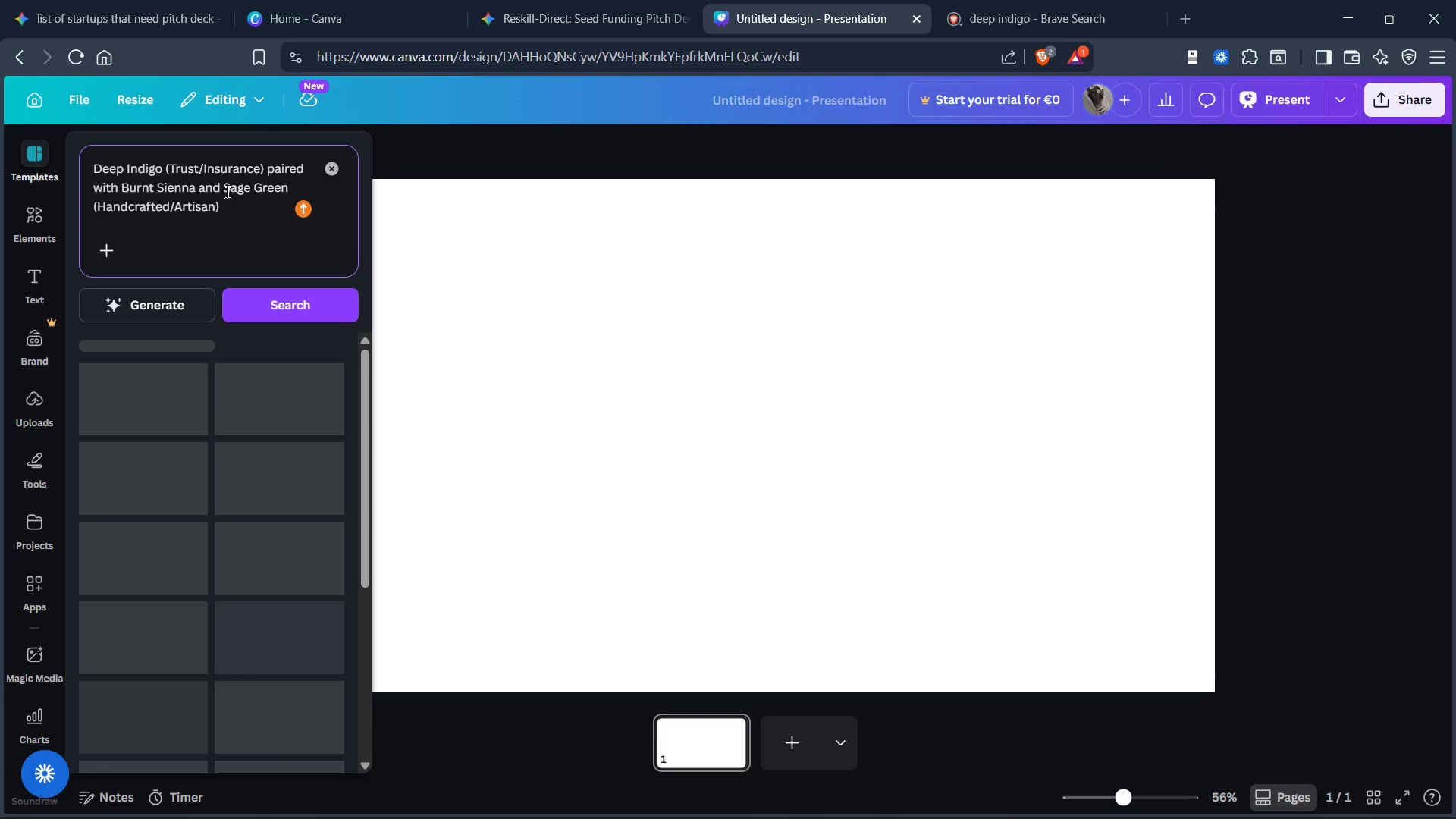 
scroll: coordinate [233, 372], scroll_direction: down, amount: 2.0
 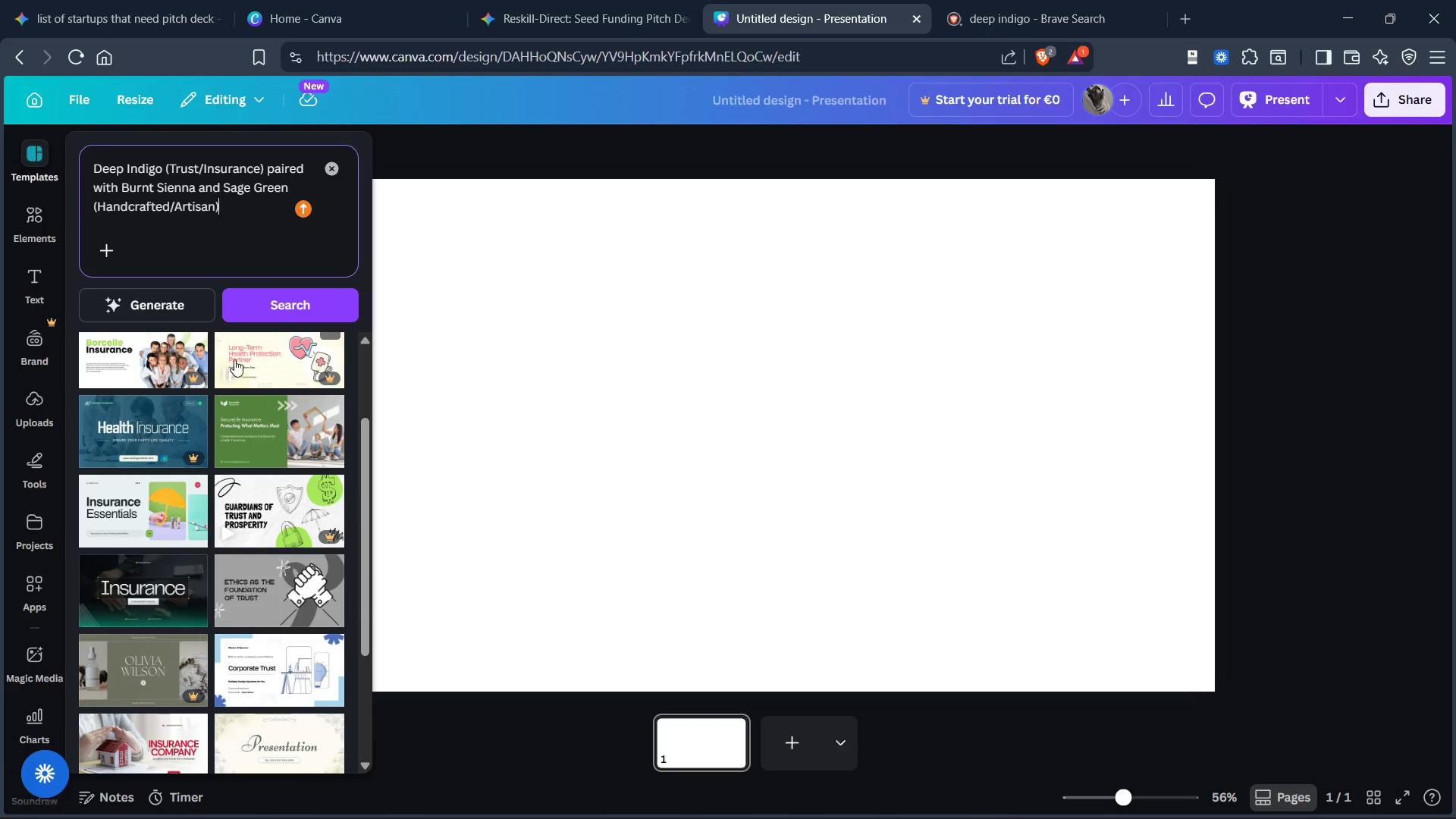 
mouse_move([141, 572])
 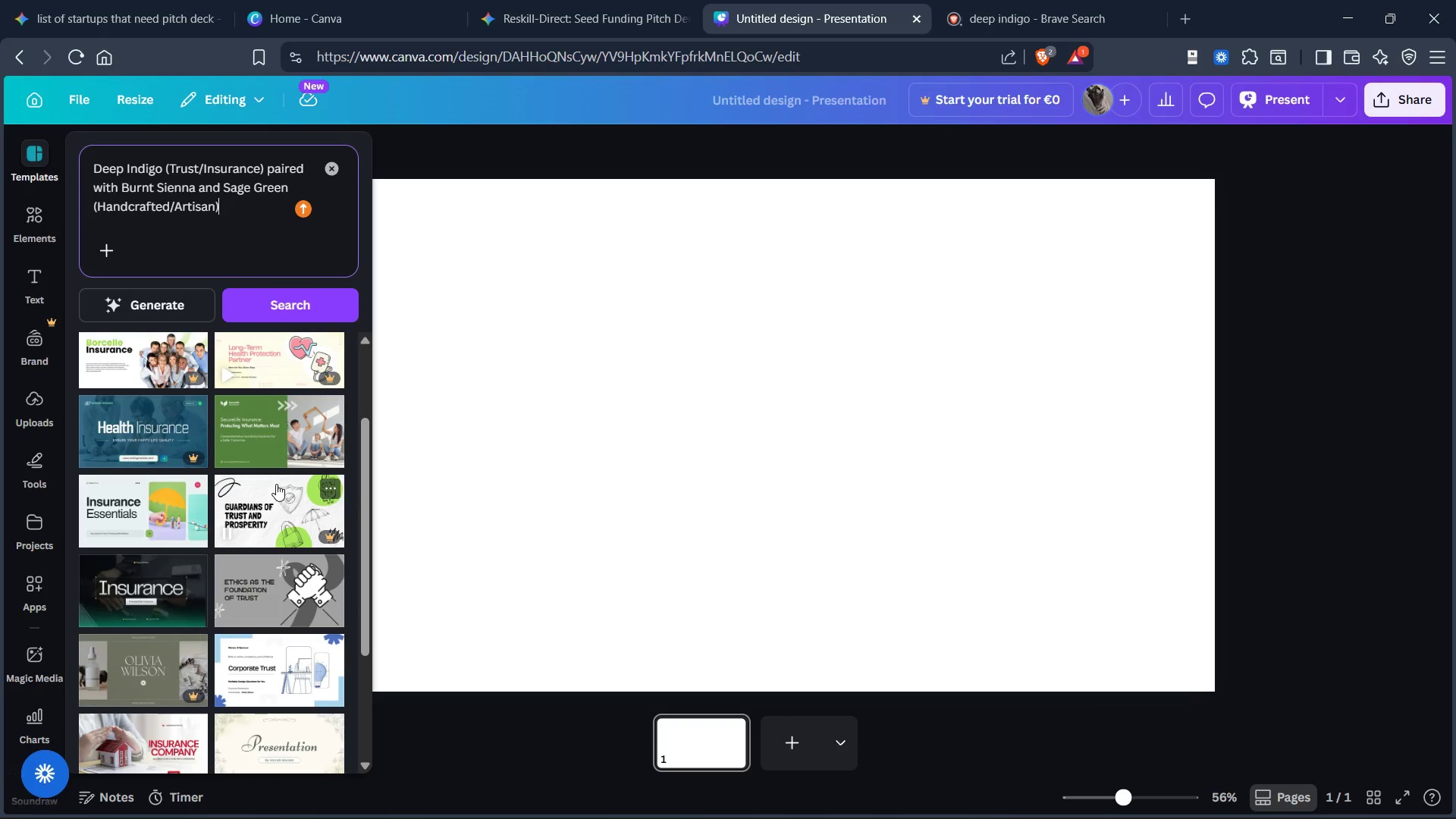 
scroll: coordinate [276, 484], scroll_direction: down, amount: 2.0
 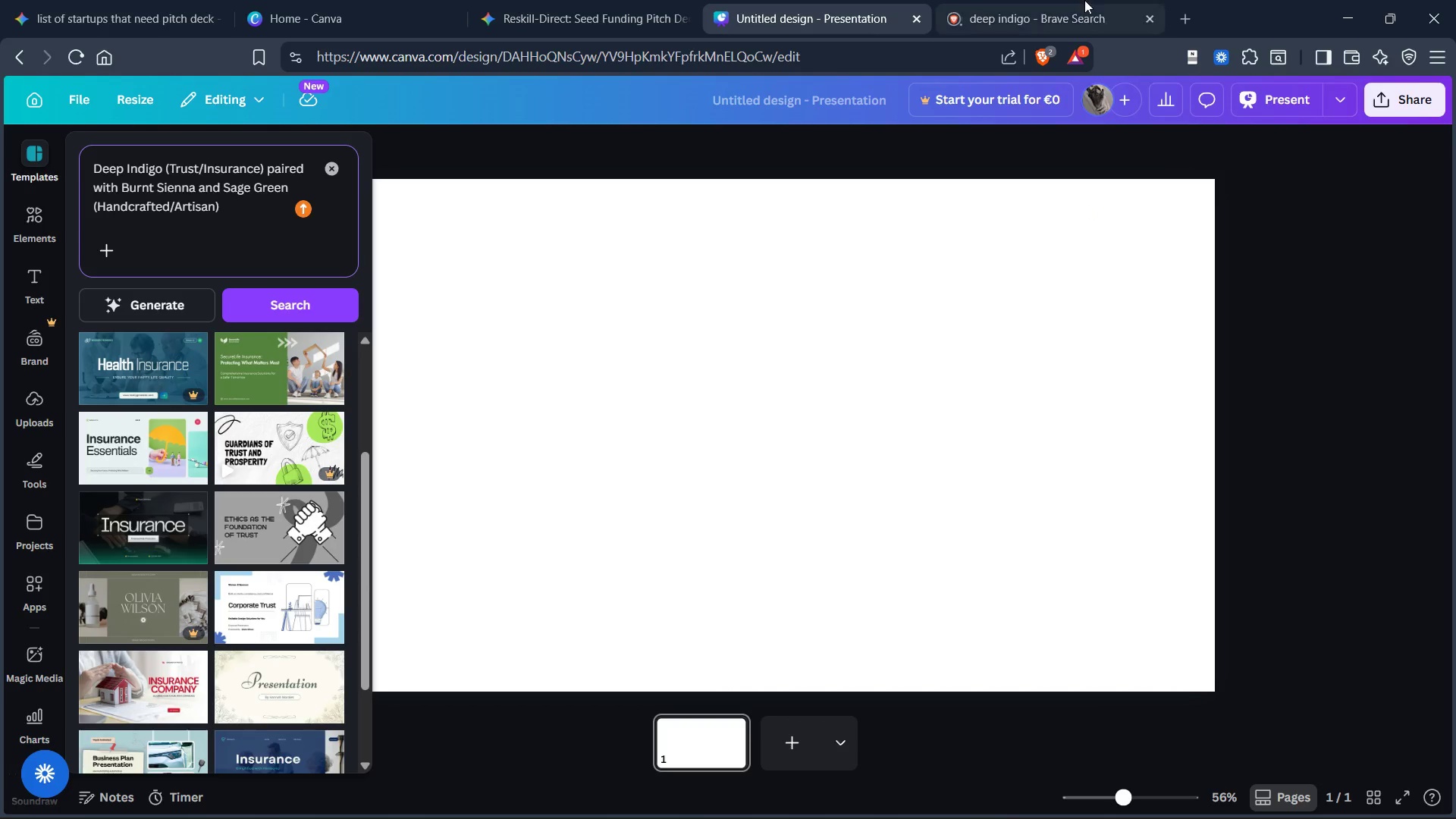 
left_click([1074, 2])
 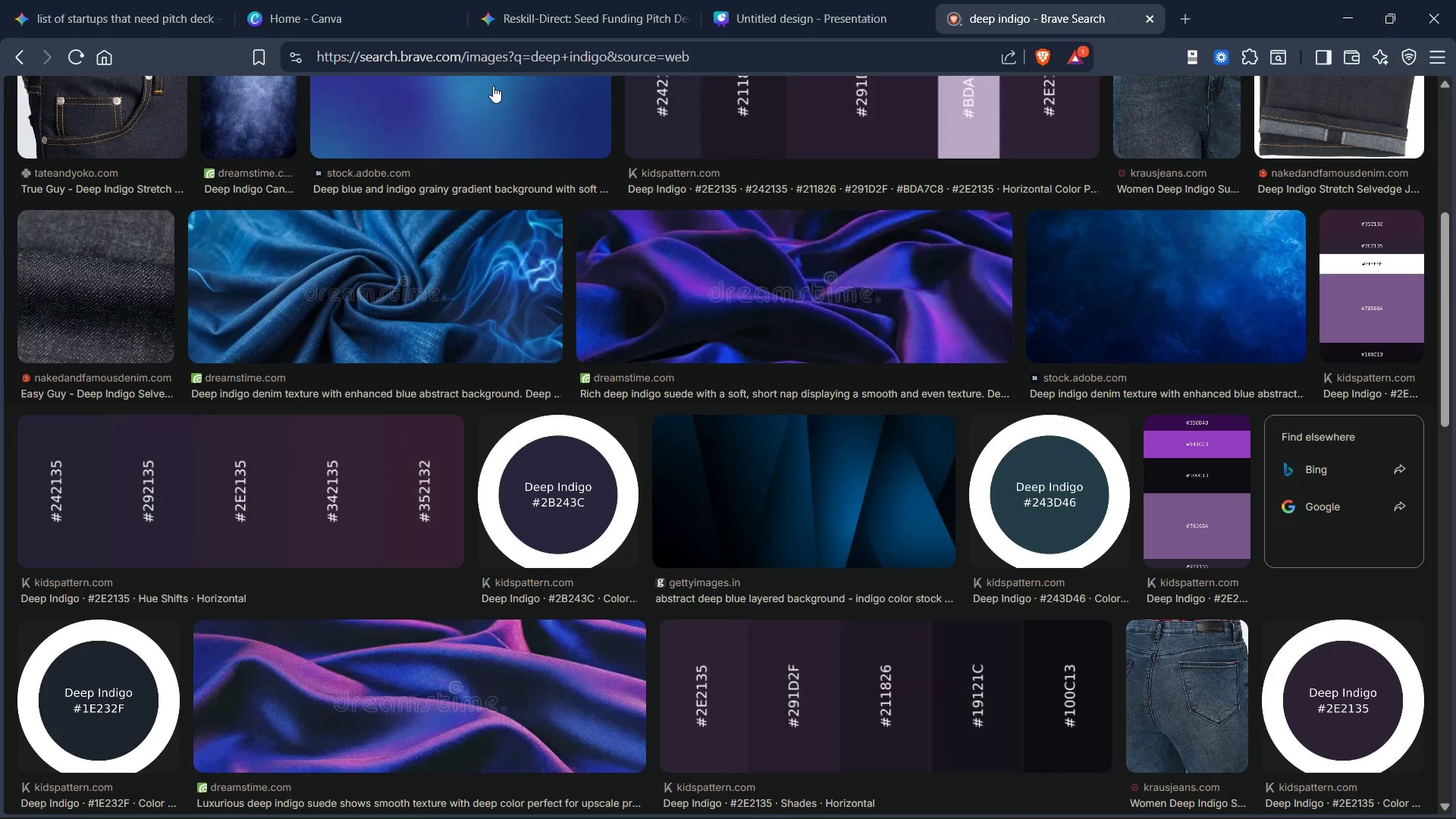 
mouse_move([359, 18])
 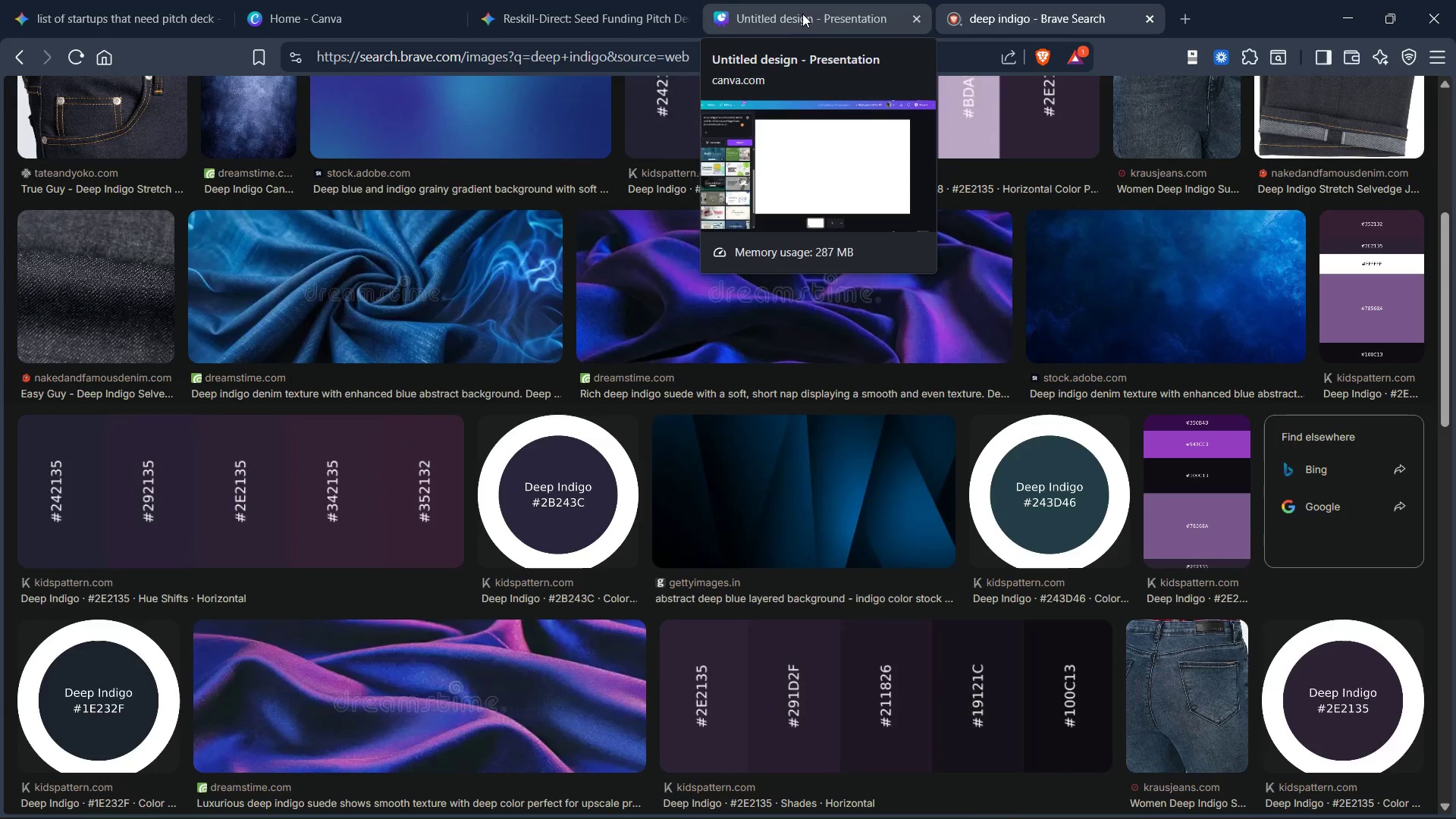 
left_click([804, 14])
 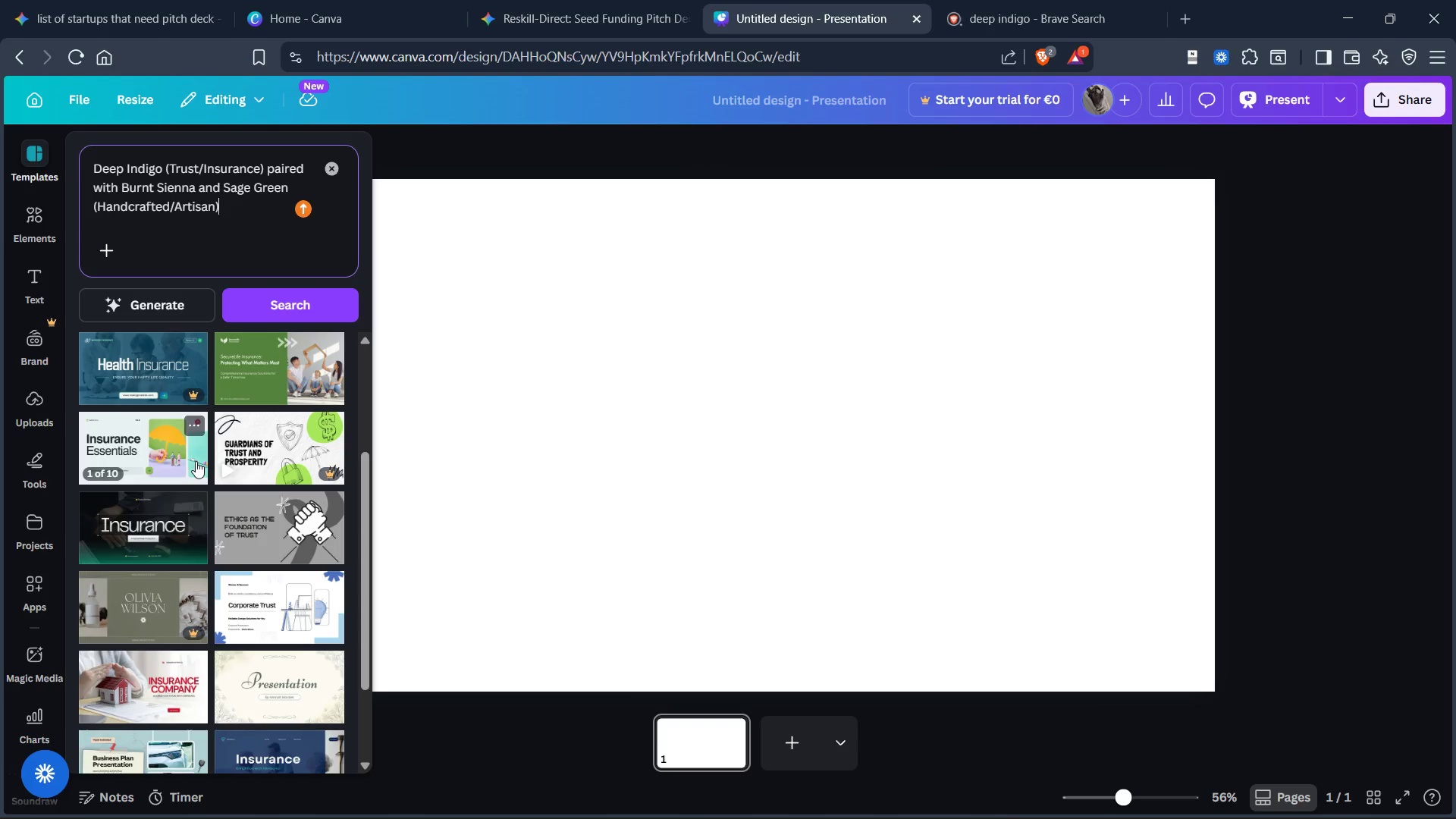 
scroll: coordinate [199, 454], scroll_direction: down, amount: 9.0
 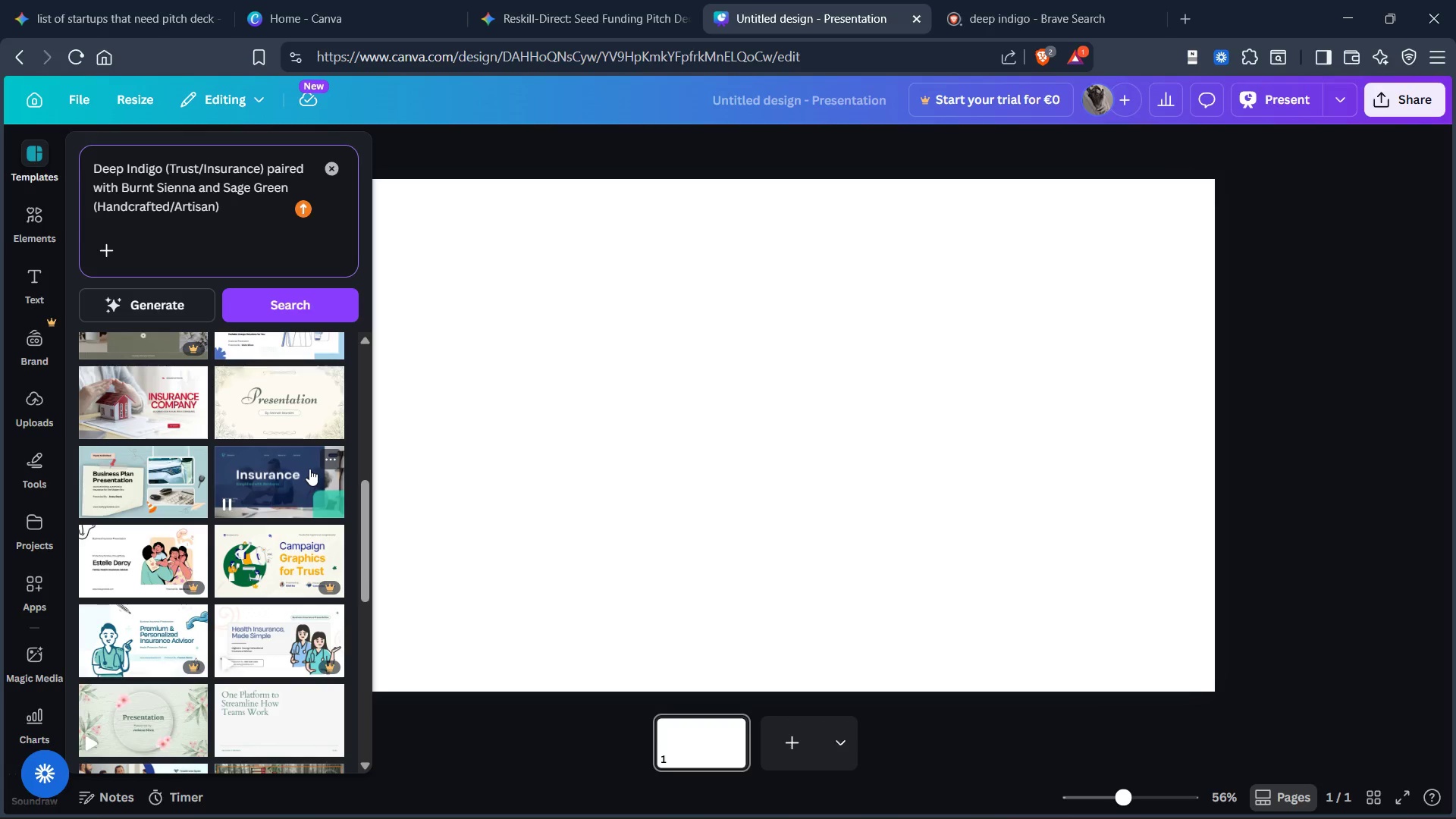 
wait(13.07)
 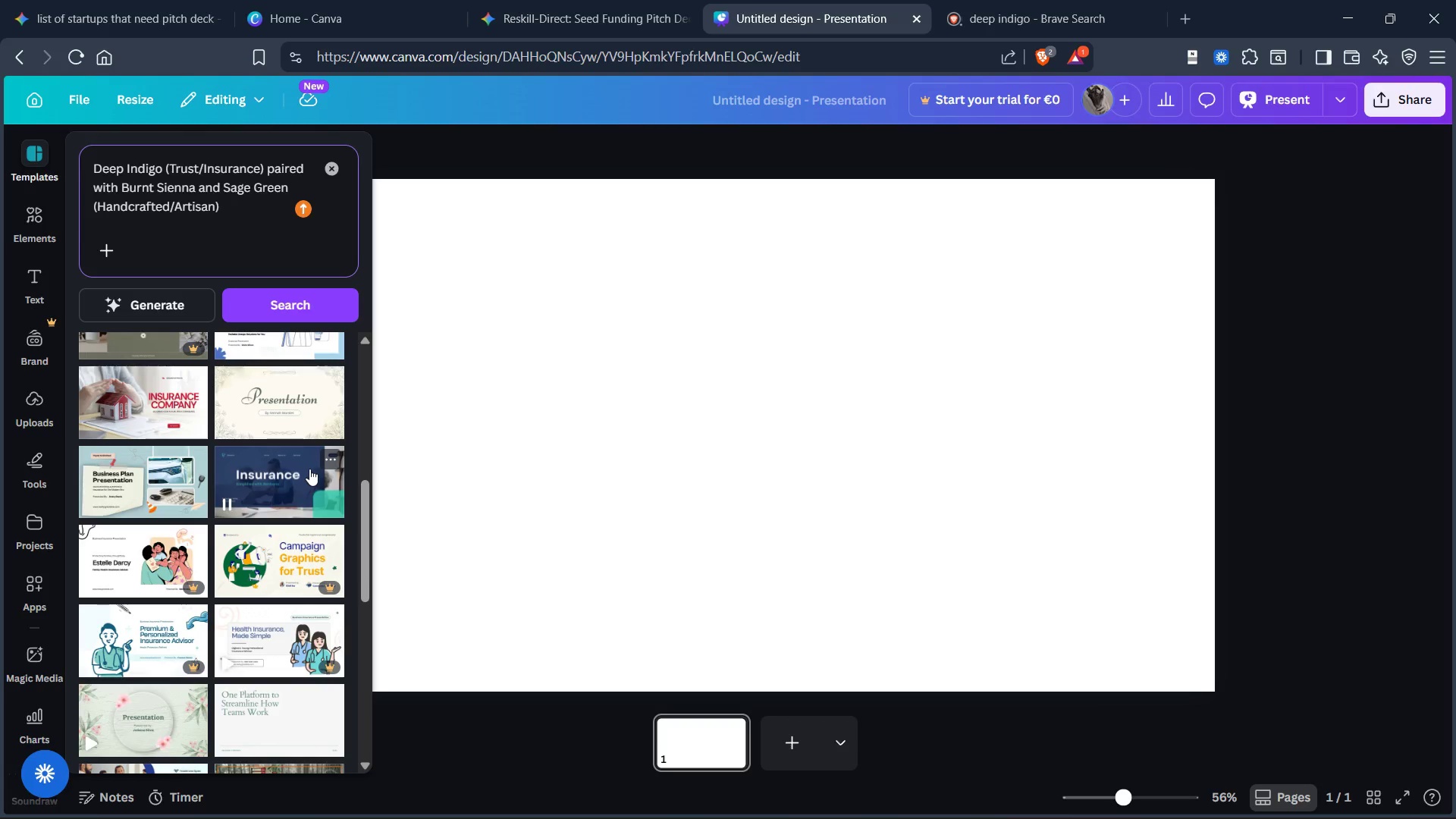 
scroll: coordinate [274, 625], scroll_direction: down, amount: 10.0
 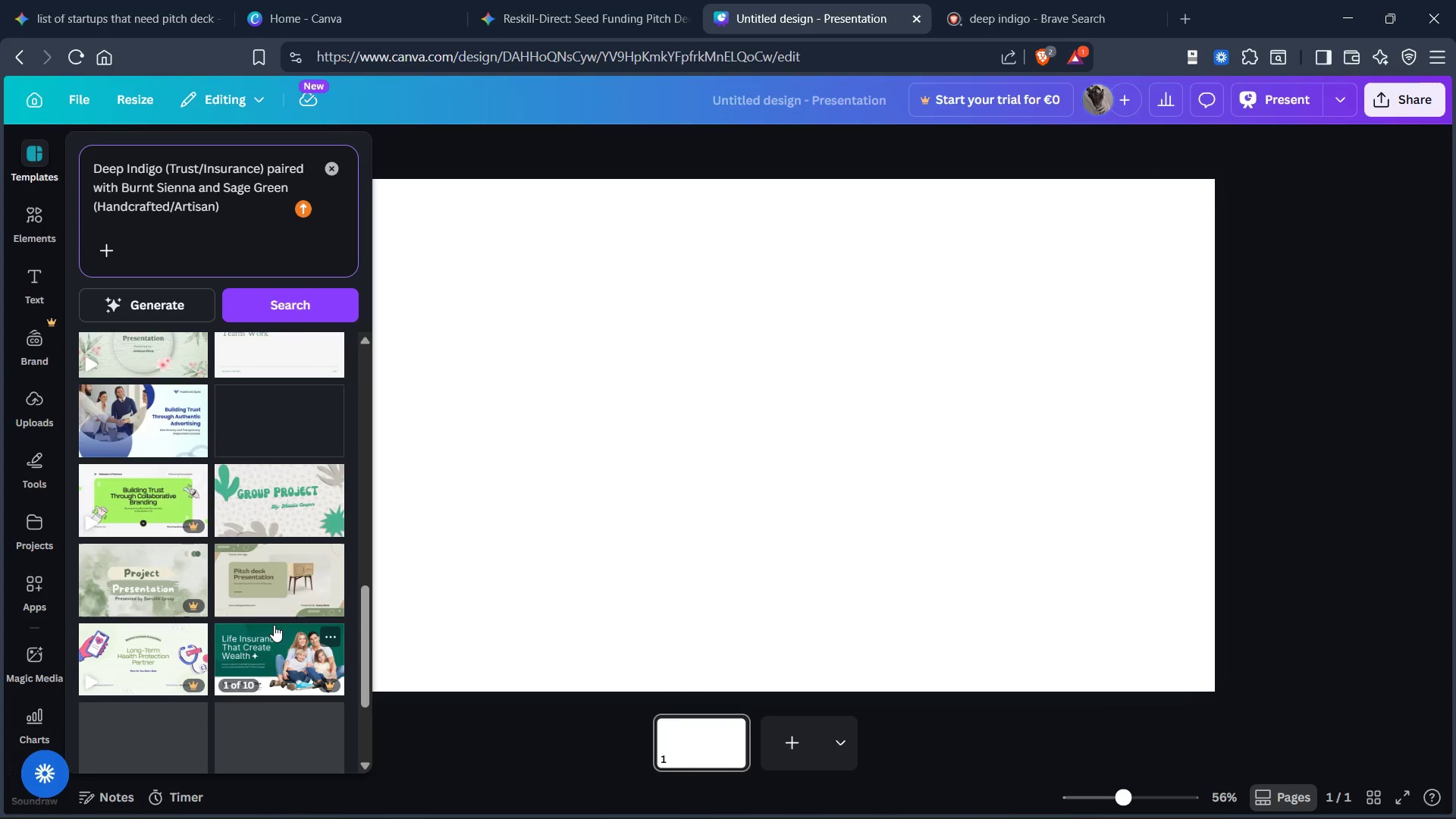 
scroll: coordinate [153, 672], scroll_direction: down, amount: 15.0
 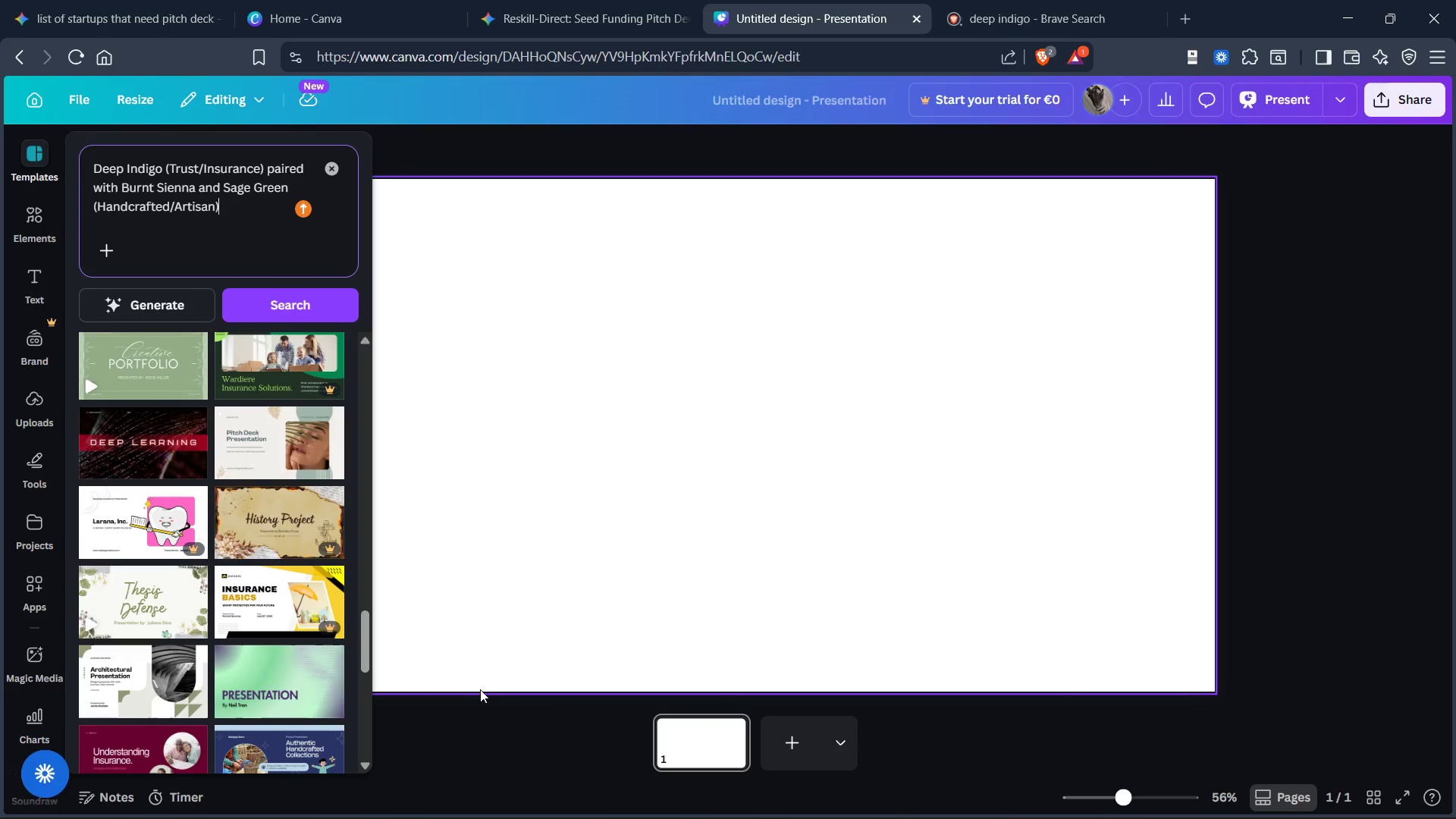 
scroll: coordinate [240, 679], scroll_direction: down, amount: 24.0
 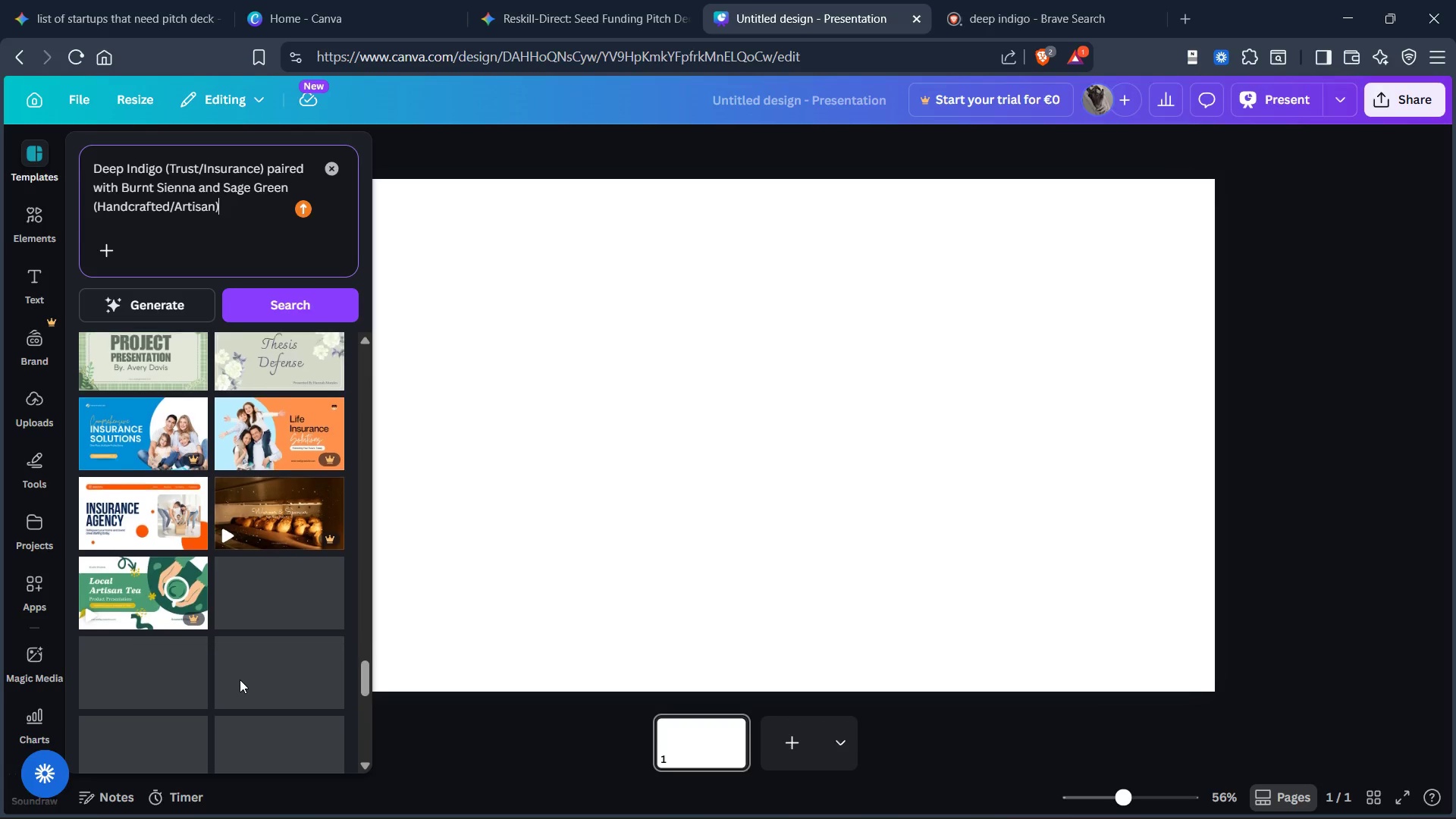 
scroll: coordinate [240, 679], scroll_direction: down, amount: 6.0
 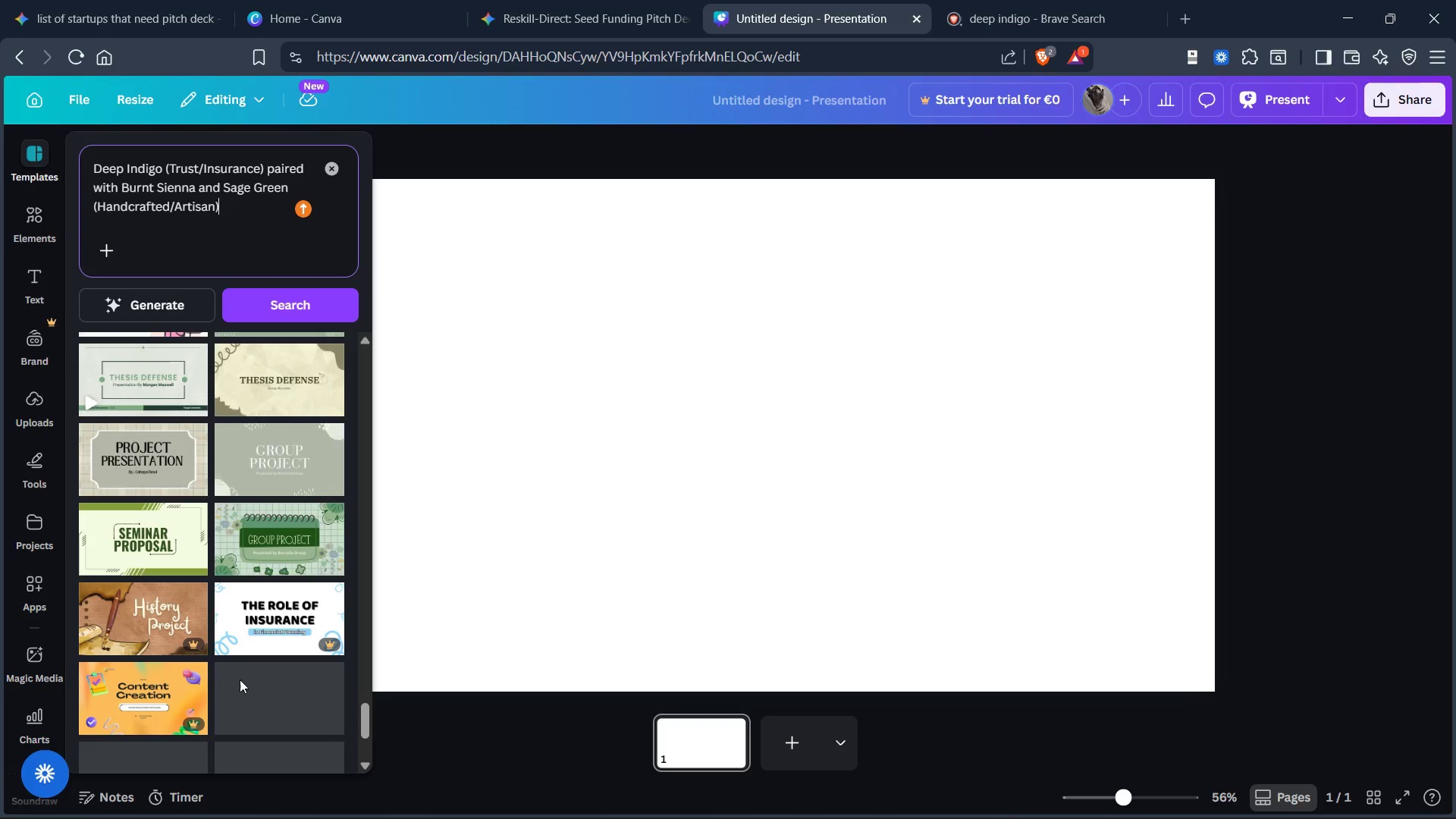 
wait(5.24)
 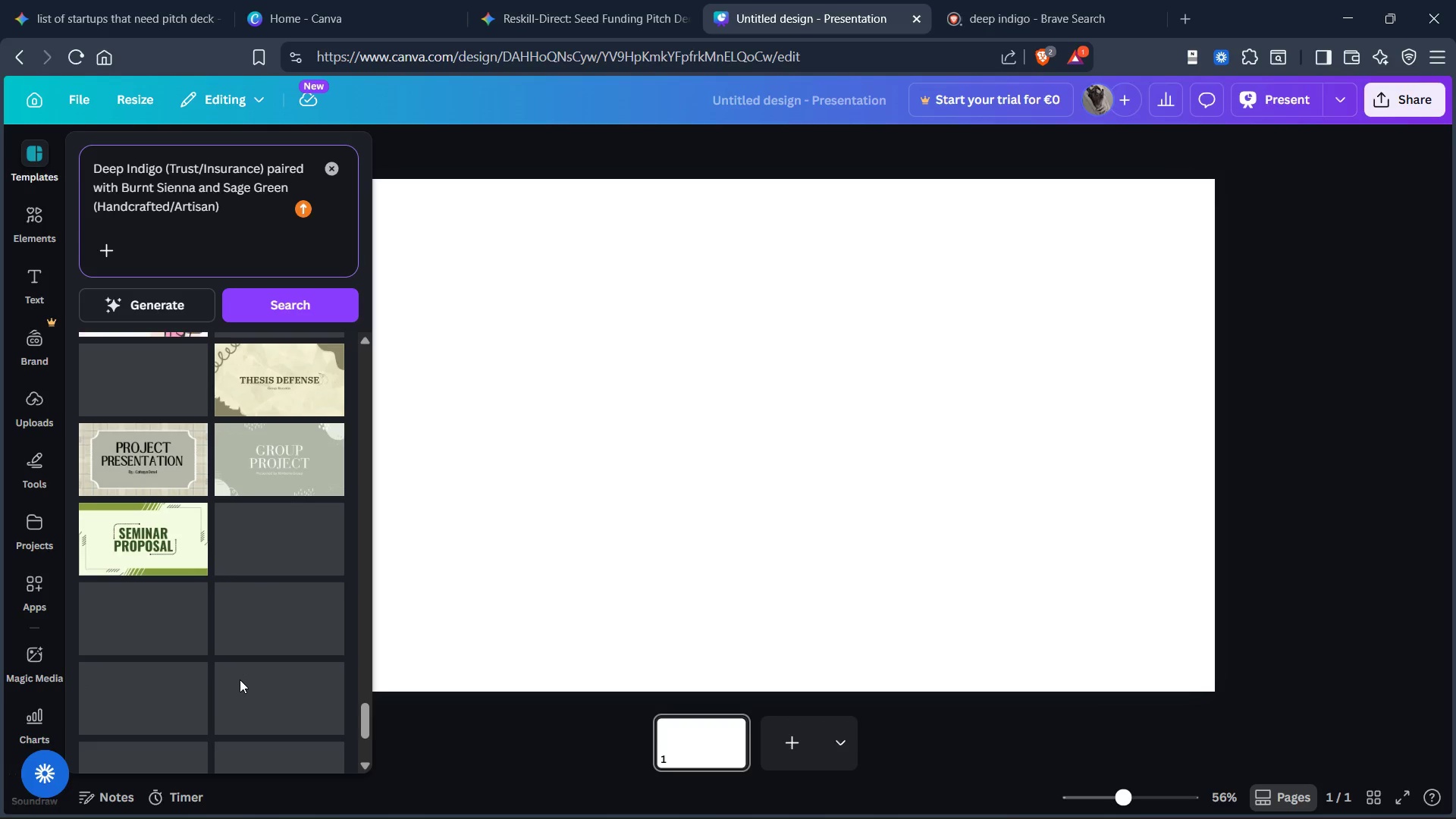 
mouse_move([298, 557])
 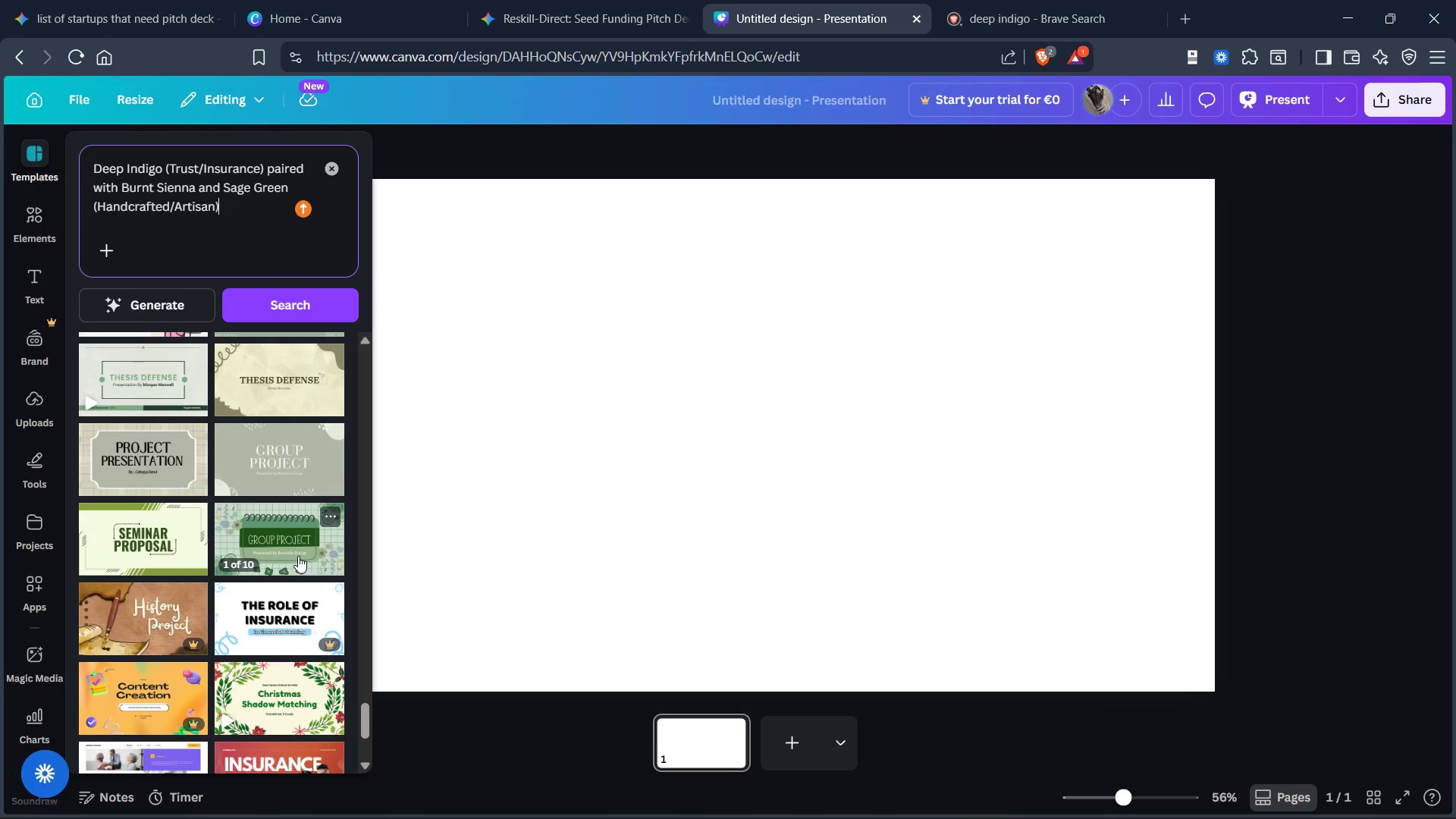 
scroll: coordinate [298, 556], scroll_direction: down, amount: 1.0
 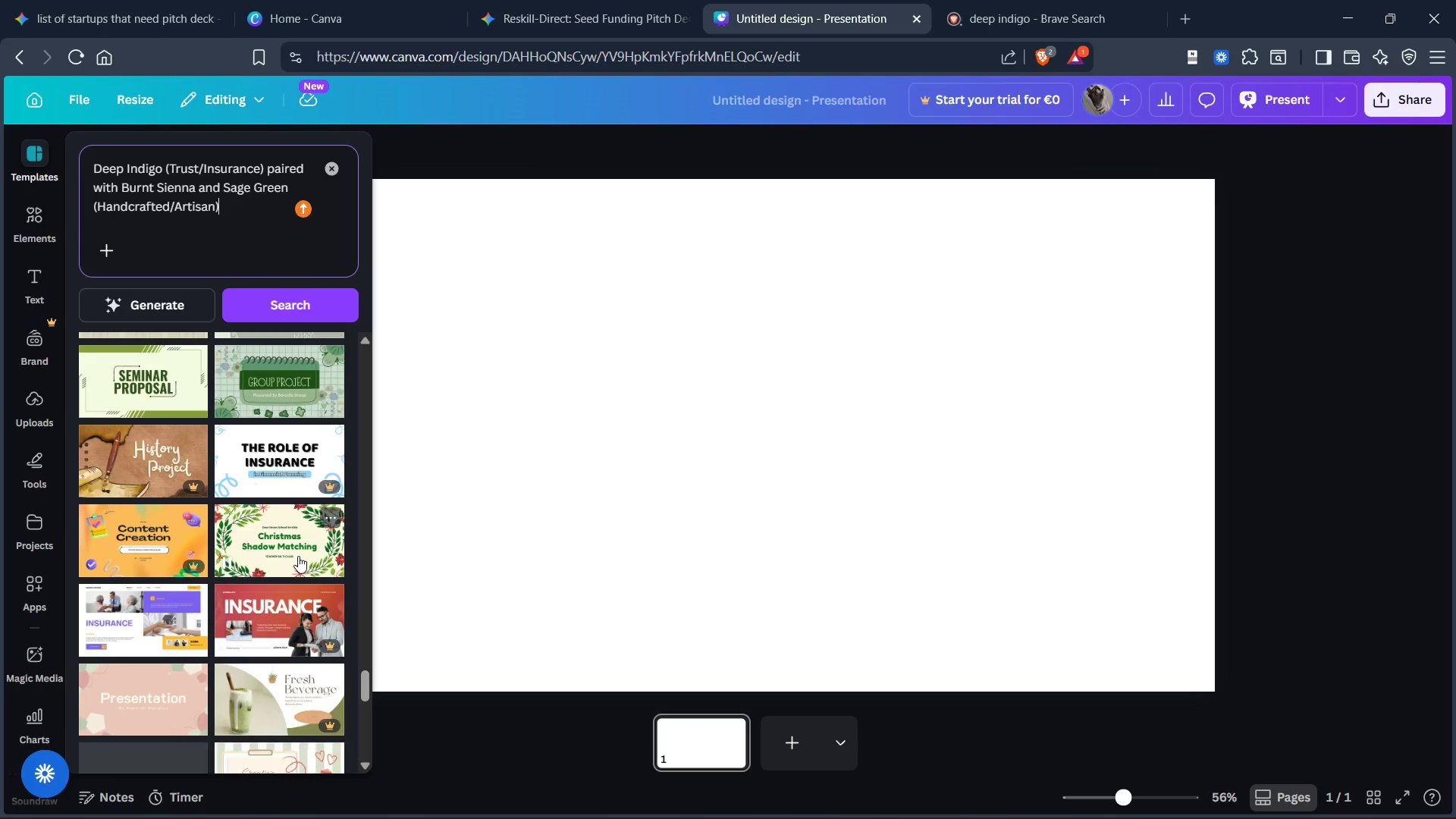 
scroll: coordinate [298, 556], scroll_direction: up, amount: 3.0
 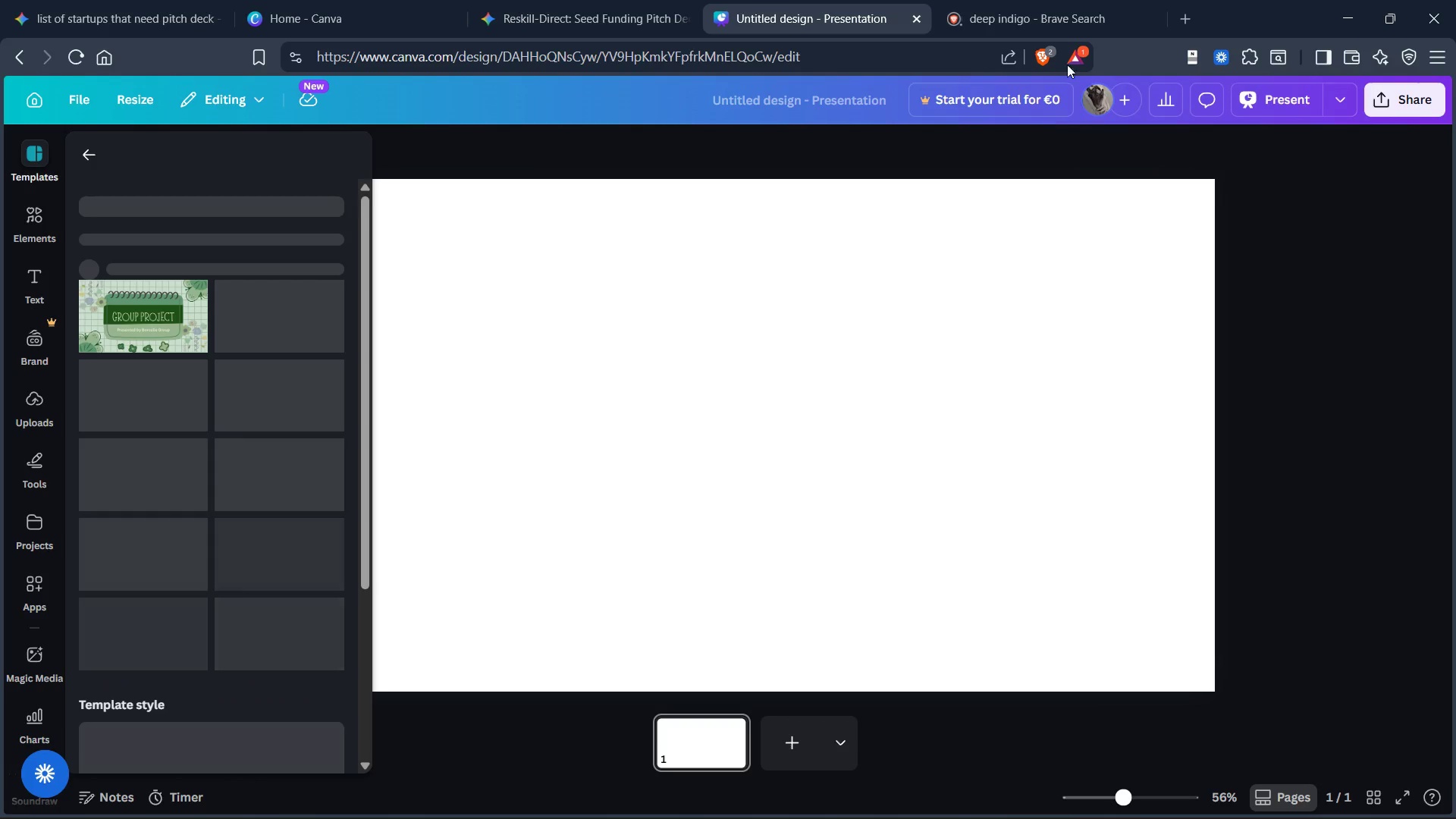 
left_click([1009, 21])
 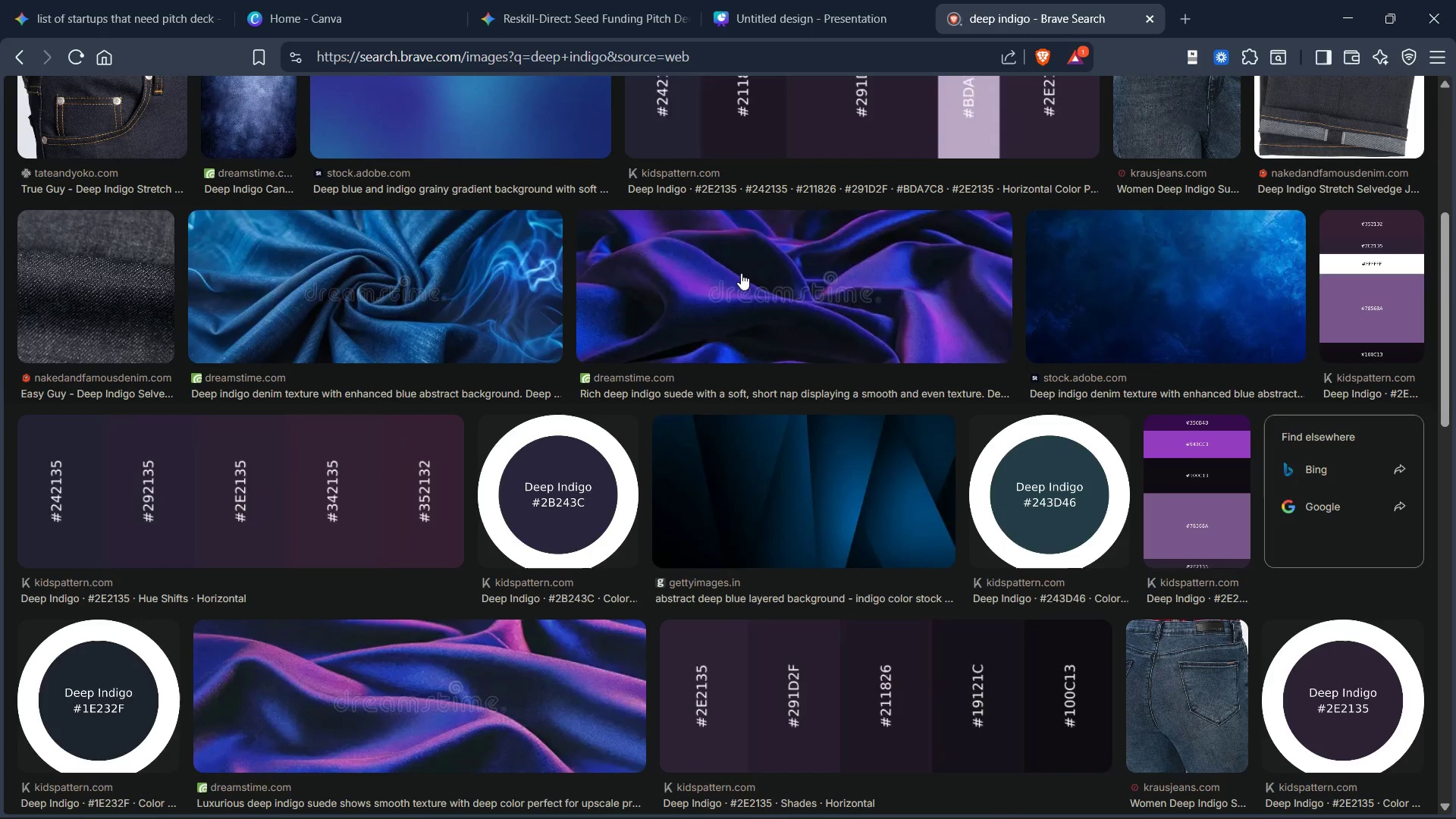 
scroll: coordinate [741, 273], scroll_direction: up, amount: 2.0
 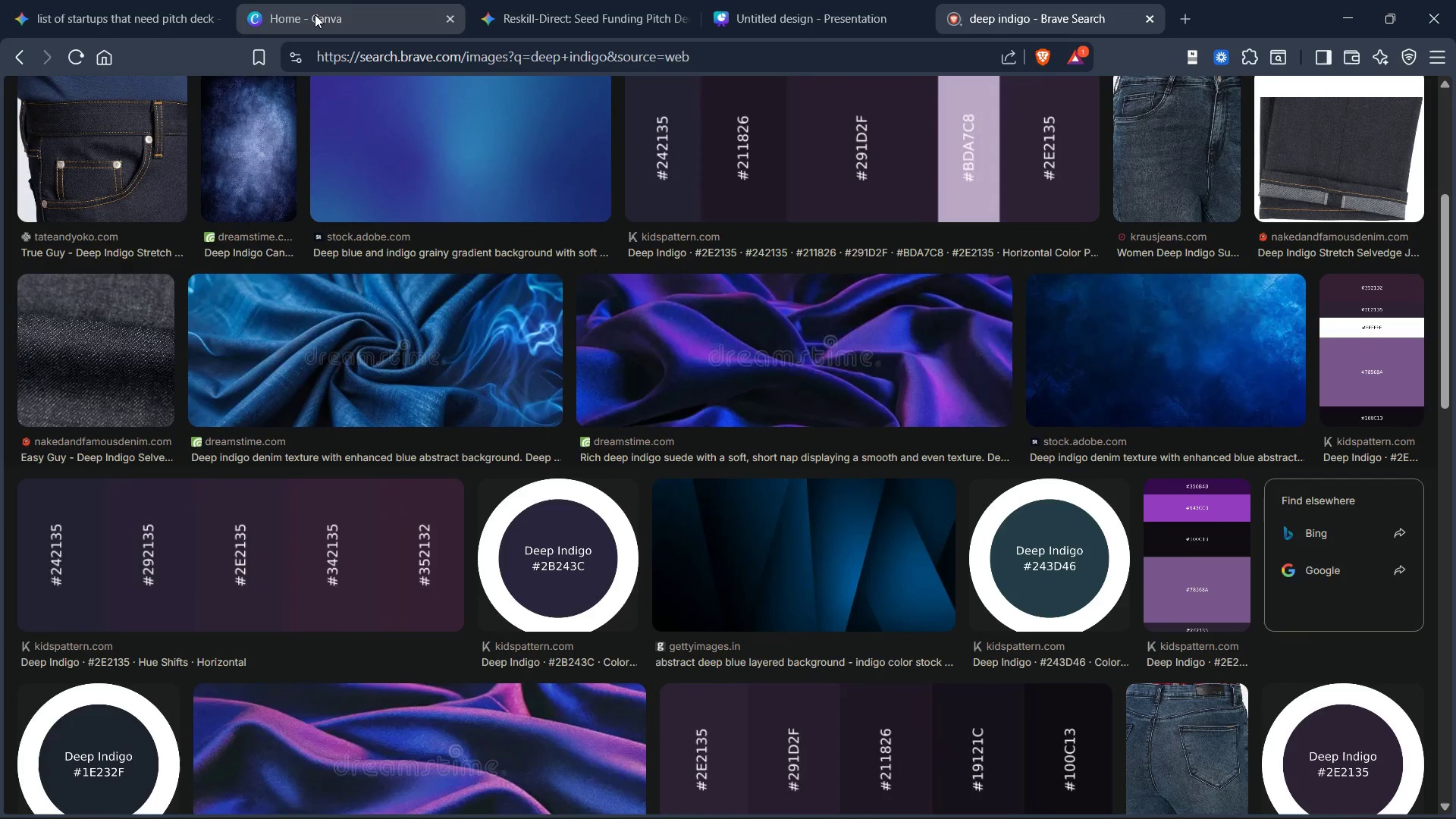 
left_click([315, 14])
 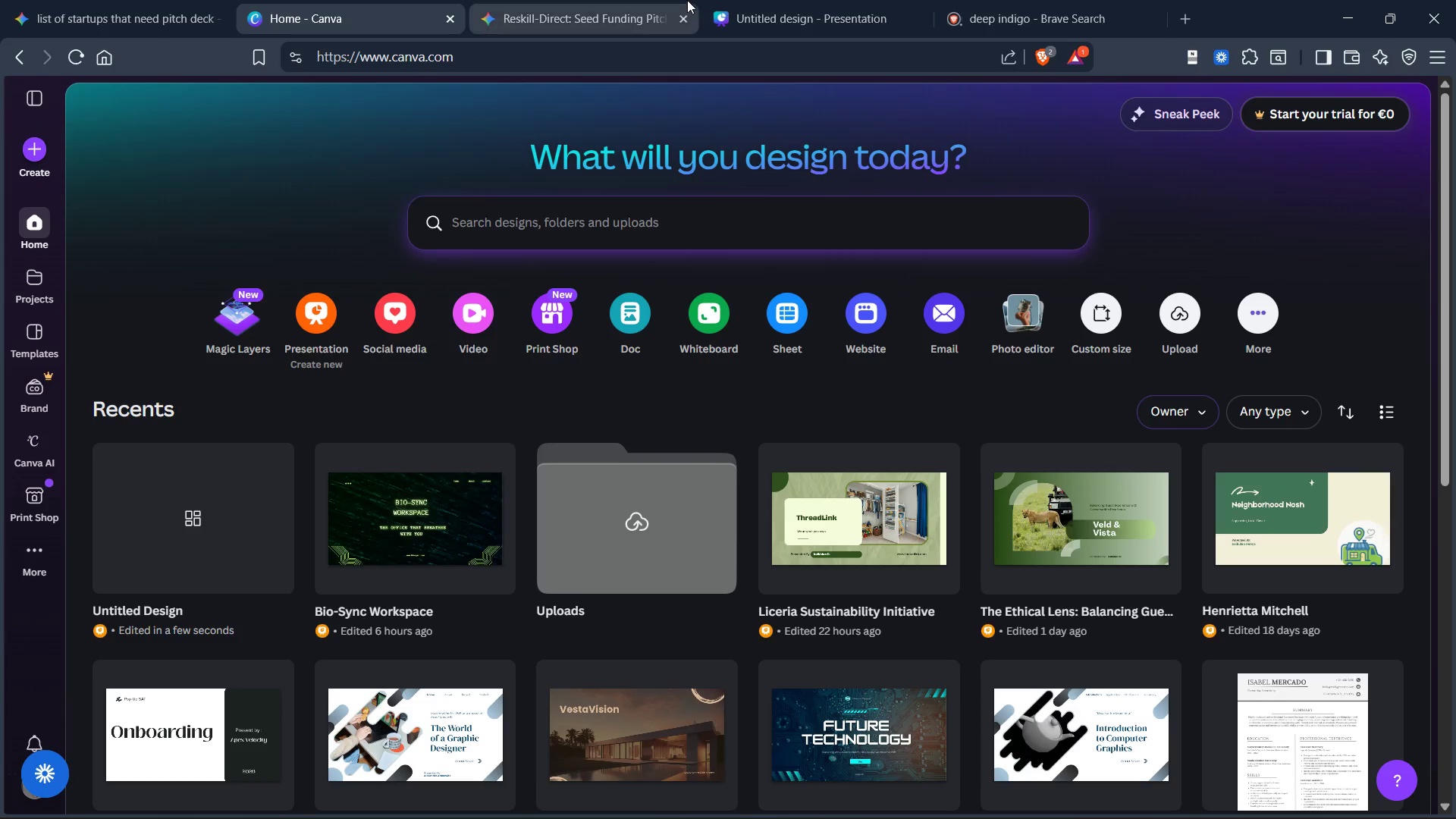 
left_click([777, 0])
 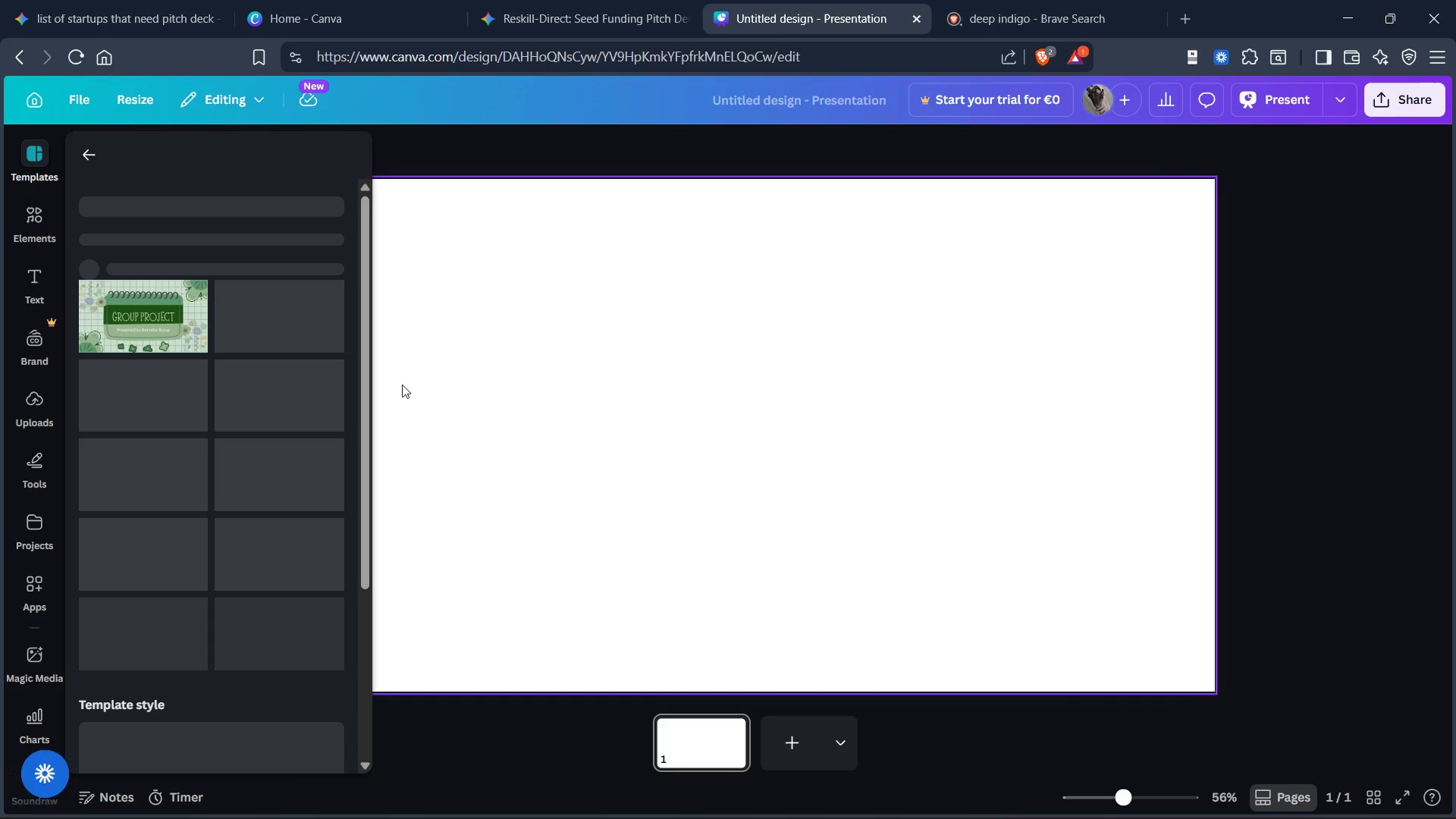 
scroll: coordinate [1200, 457], scroll_direction: down, amount: 2.0
 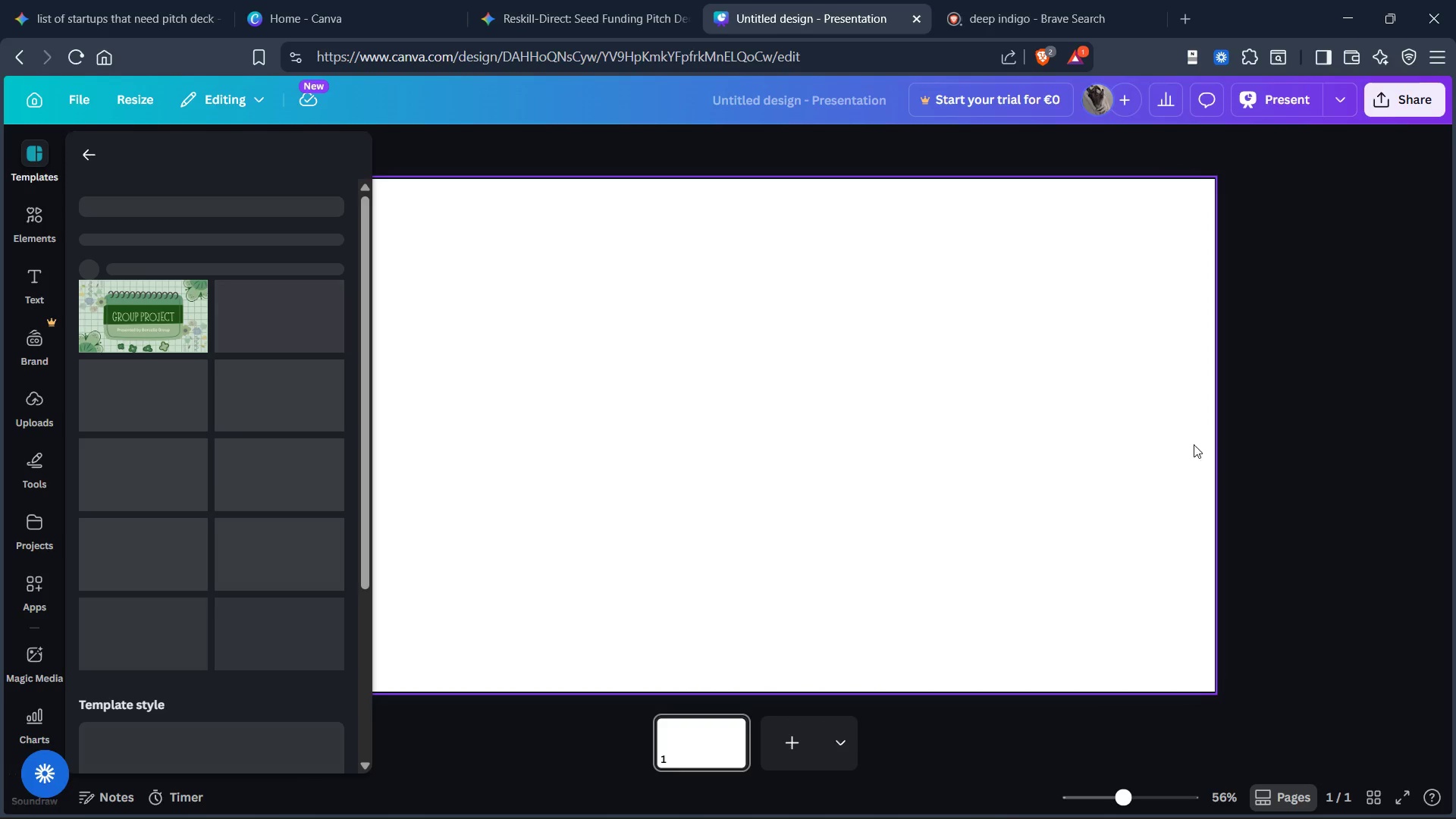 
scroll: coordinate [755, 309], scroll_direction: up, amount: 4.0
 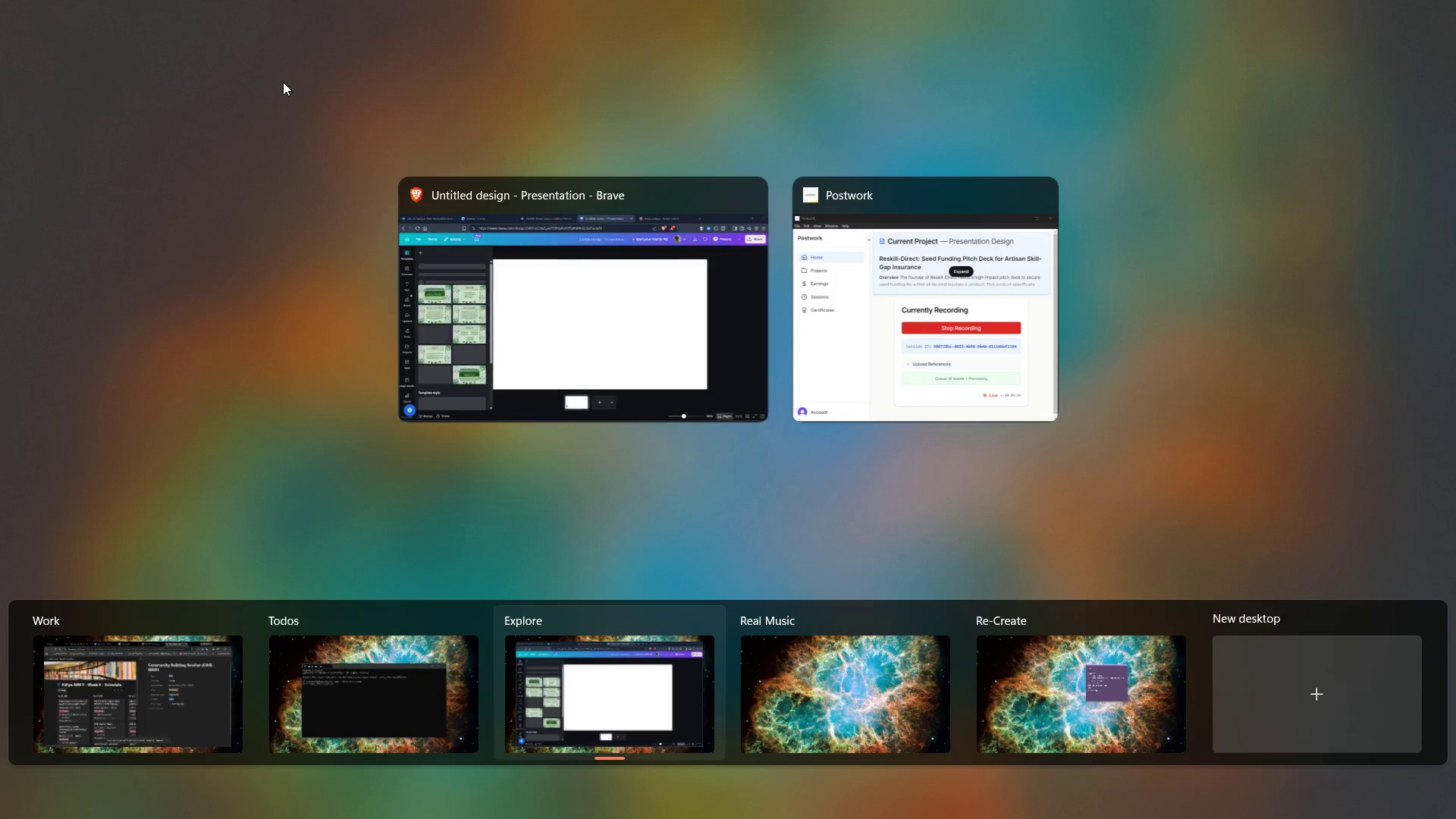 
left_click([890, 356])